 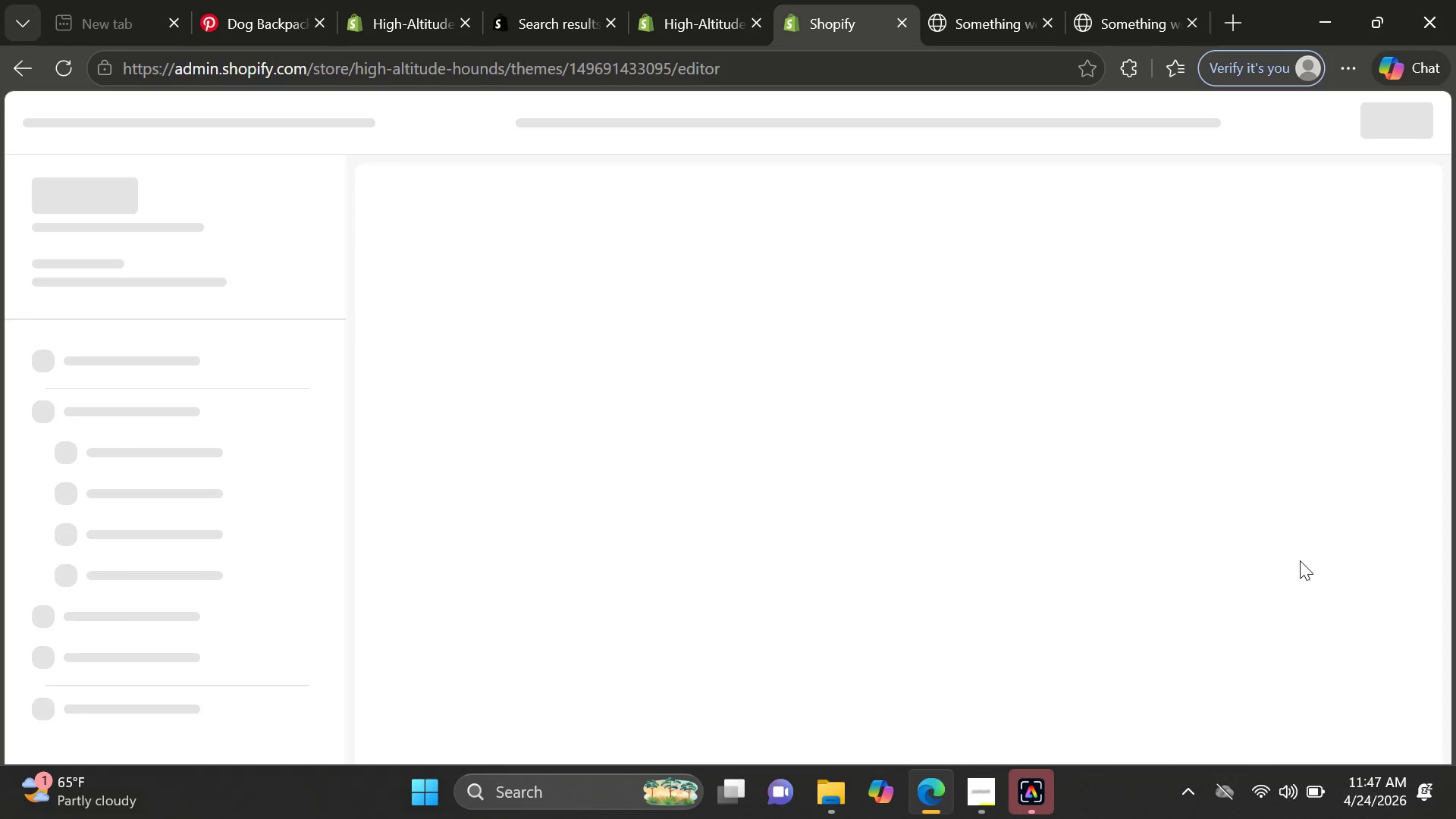 
left_click([275, 8])
 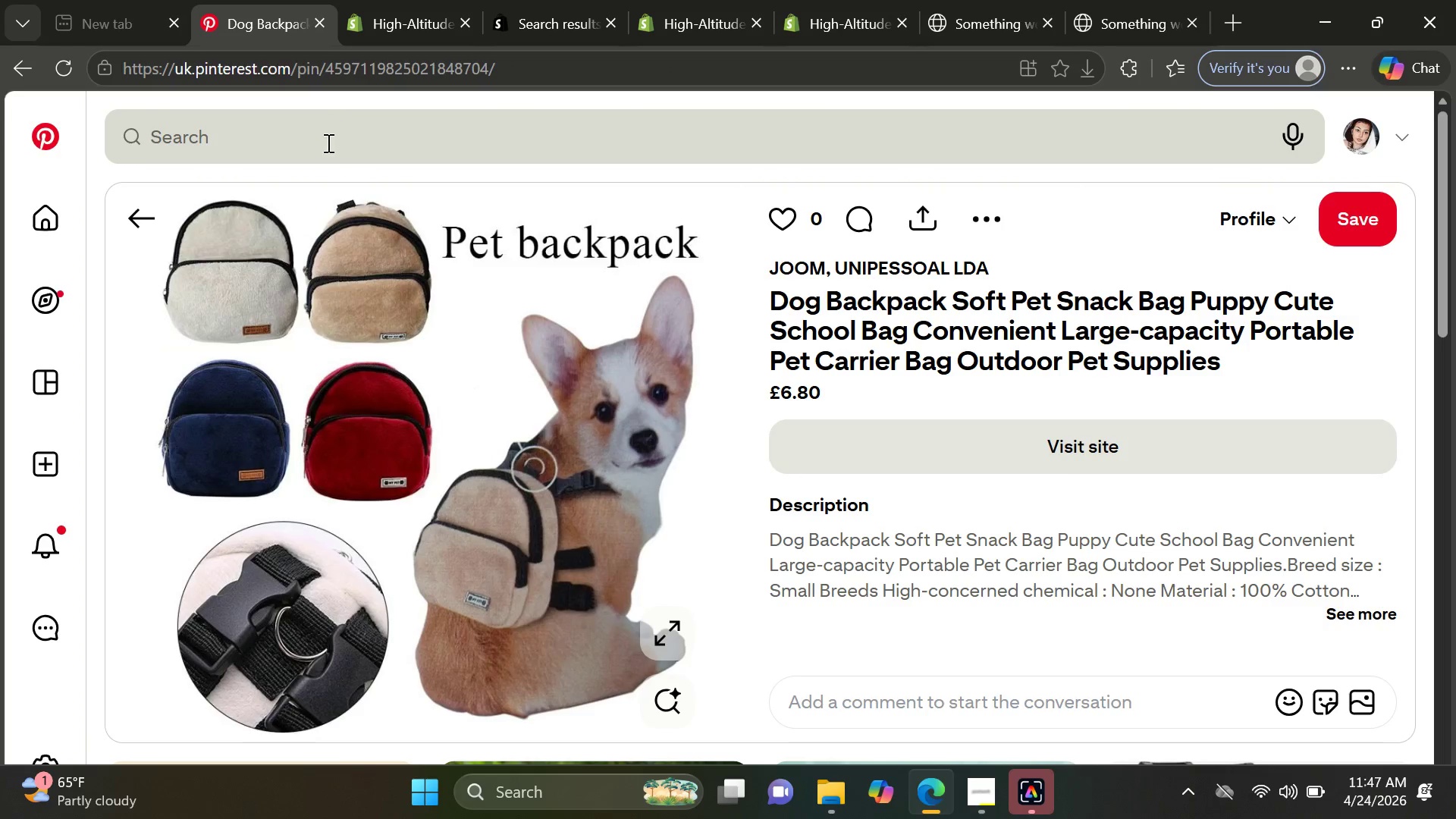 
left_click([327, 143])
 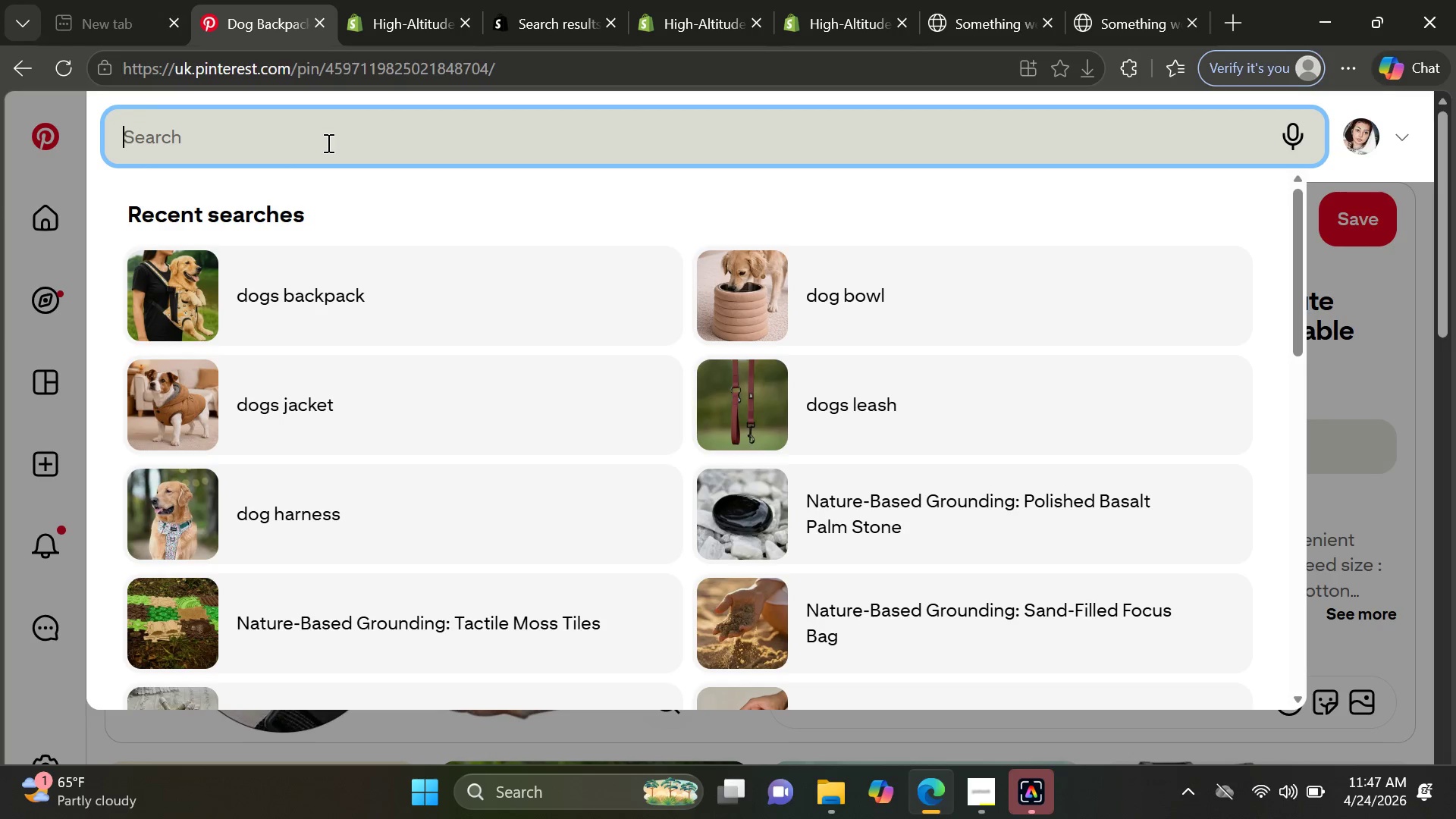 
type(store)
key(Backspace)
key(Backspace)
key(Backspace)
key(Backspace)
key(Backspace)
type(dog store banner)
 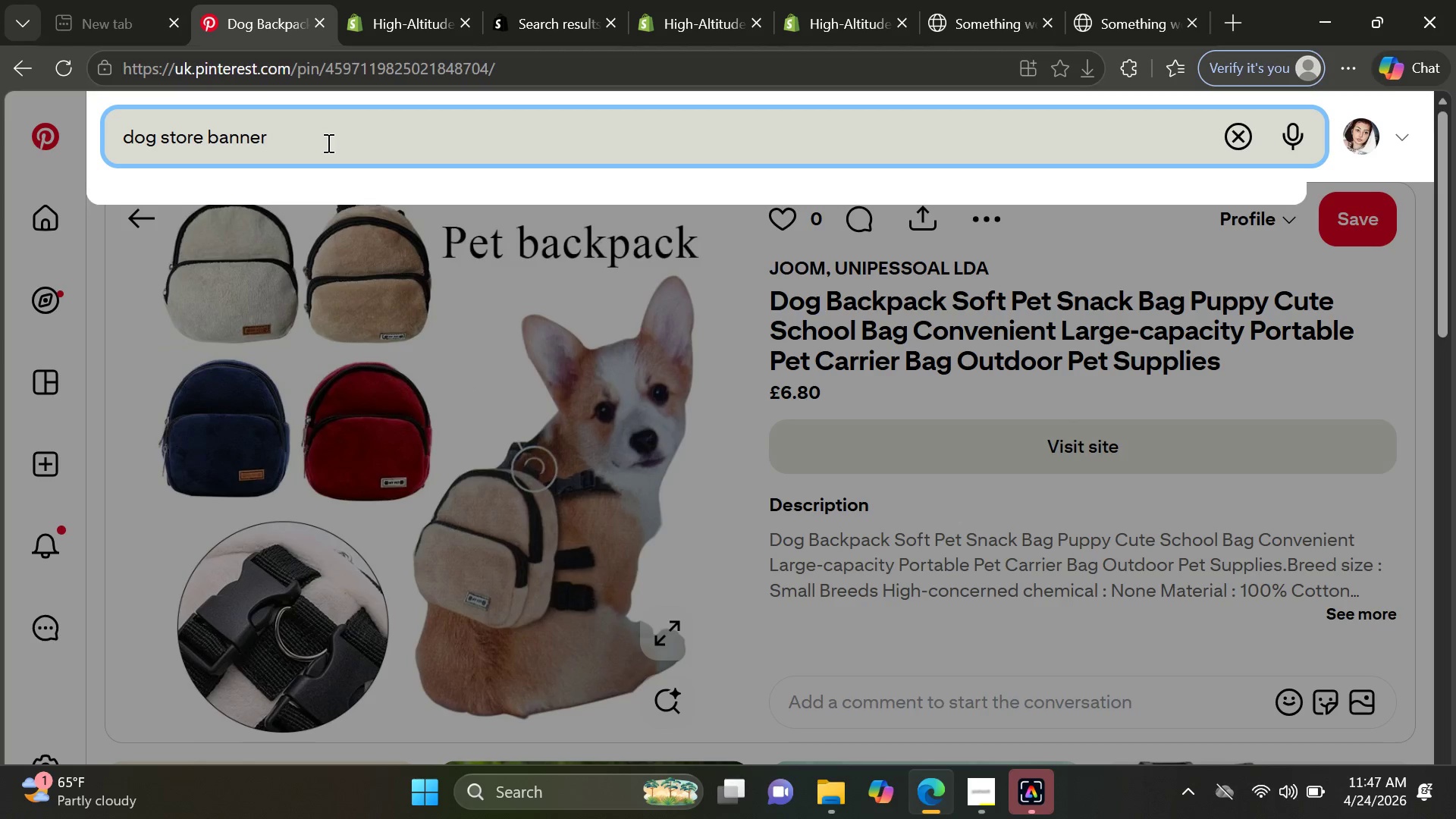 
key(Enter)
 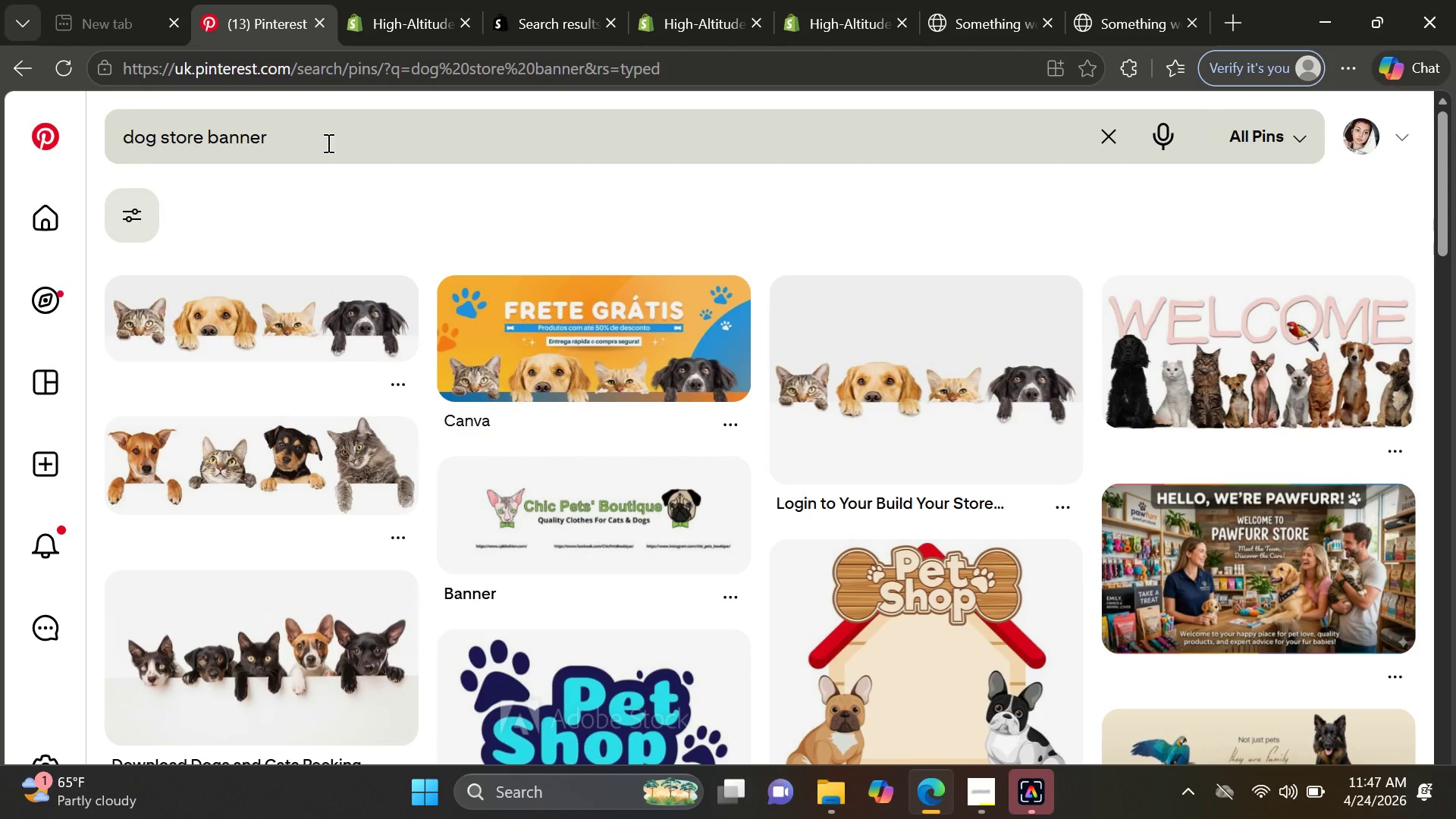 
wait(10.28)
 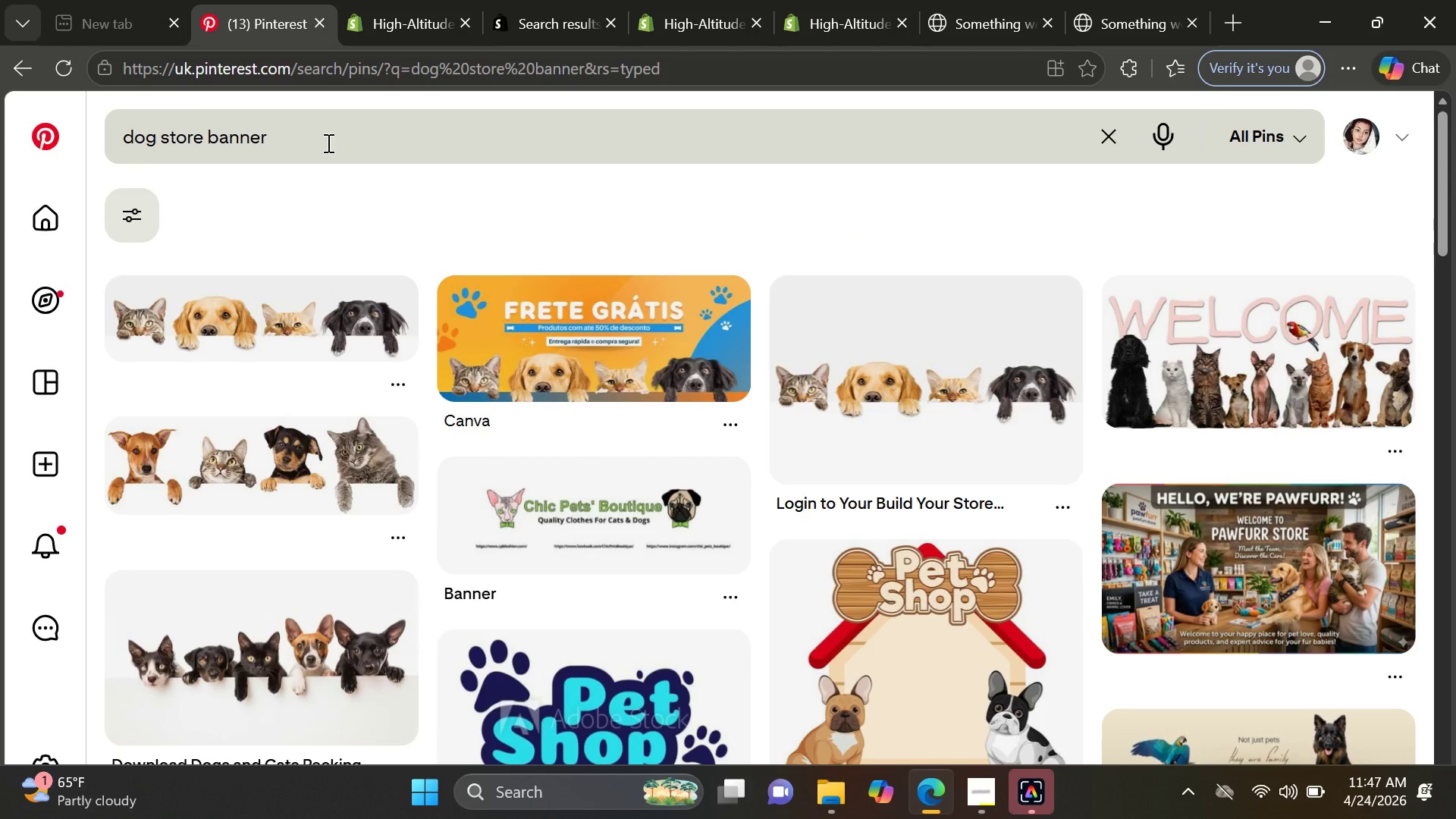 
left_click([246, 331])
 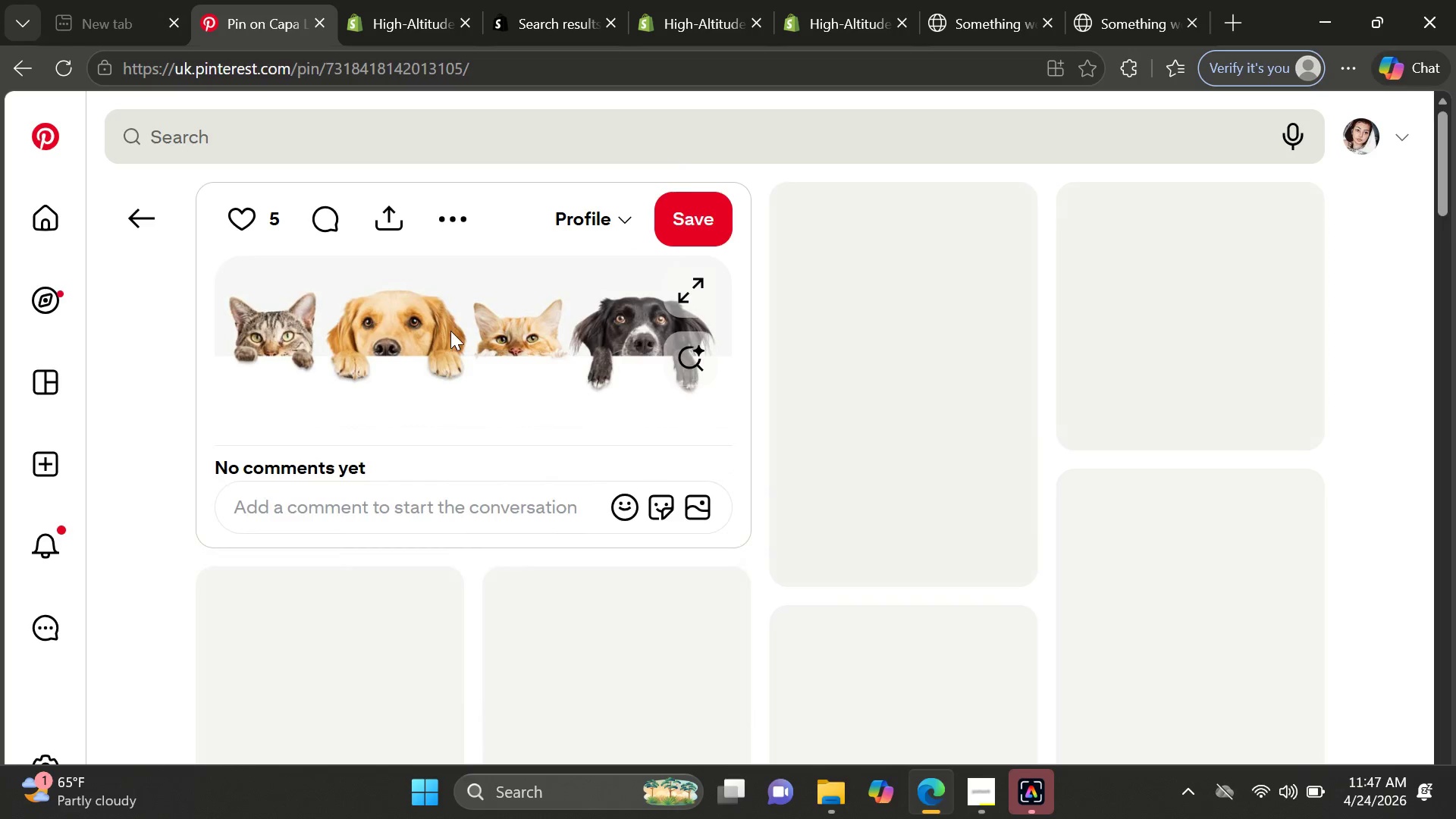 
mouse_move([539, 291])
 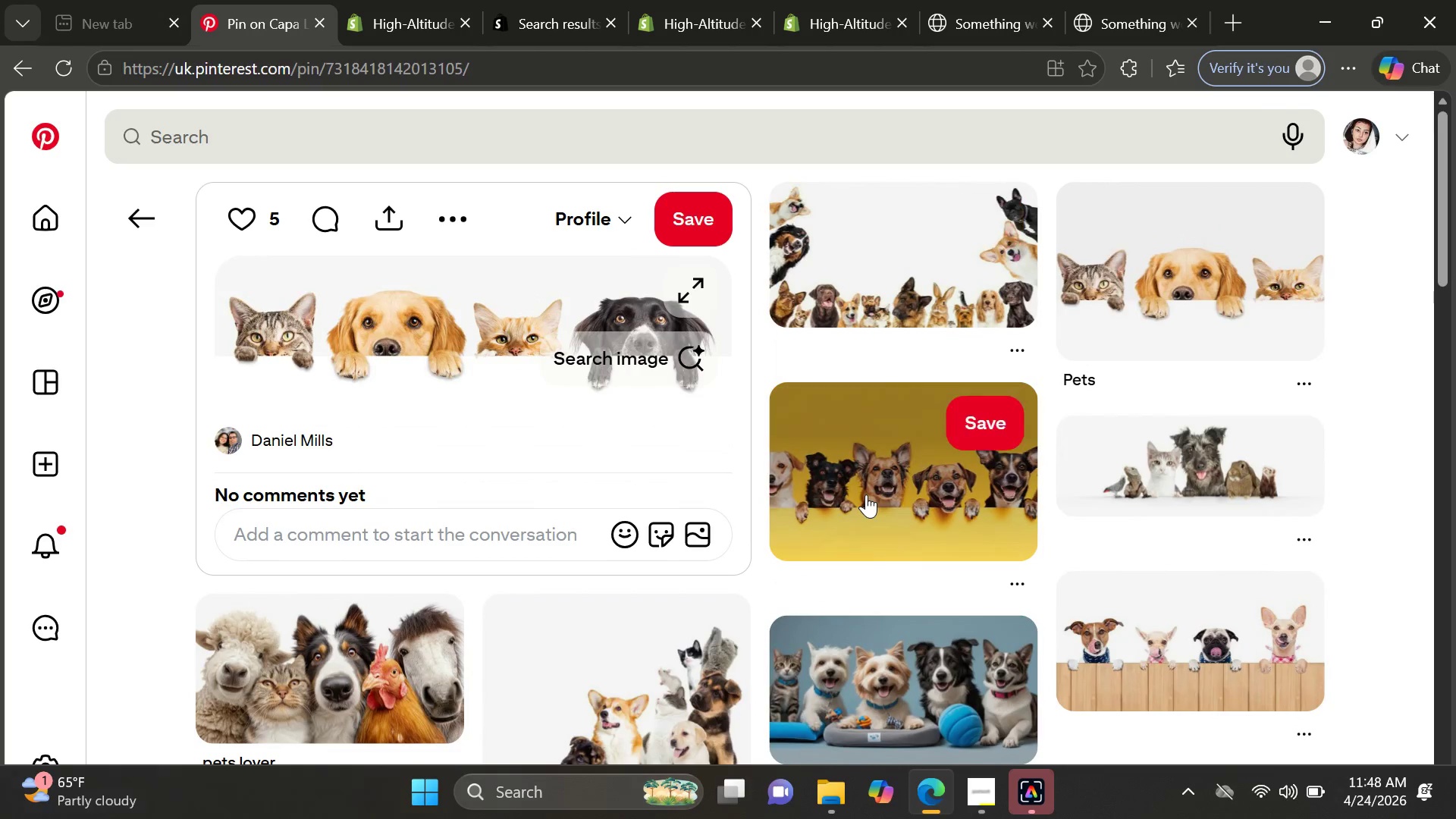 
left_click([866, 494])
 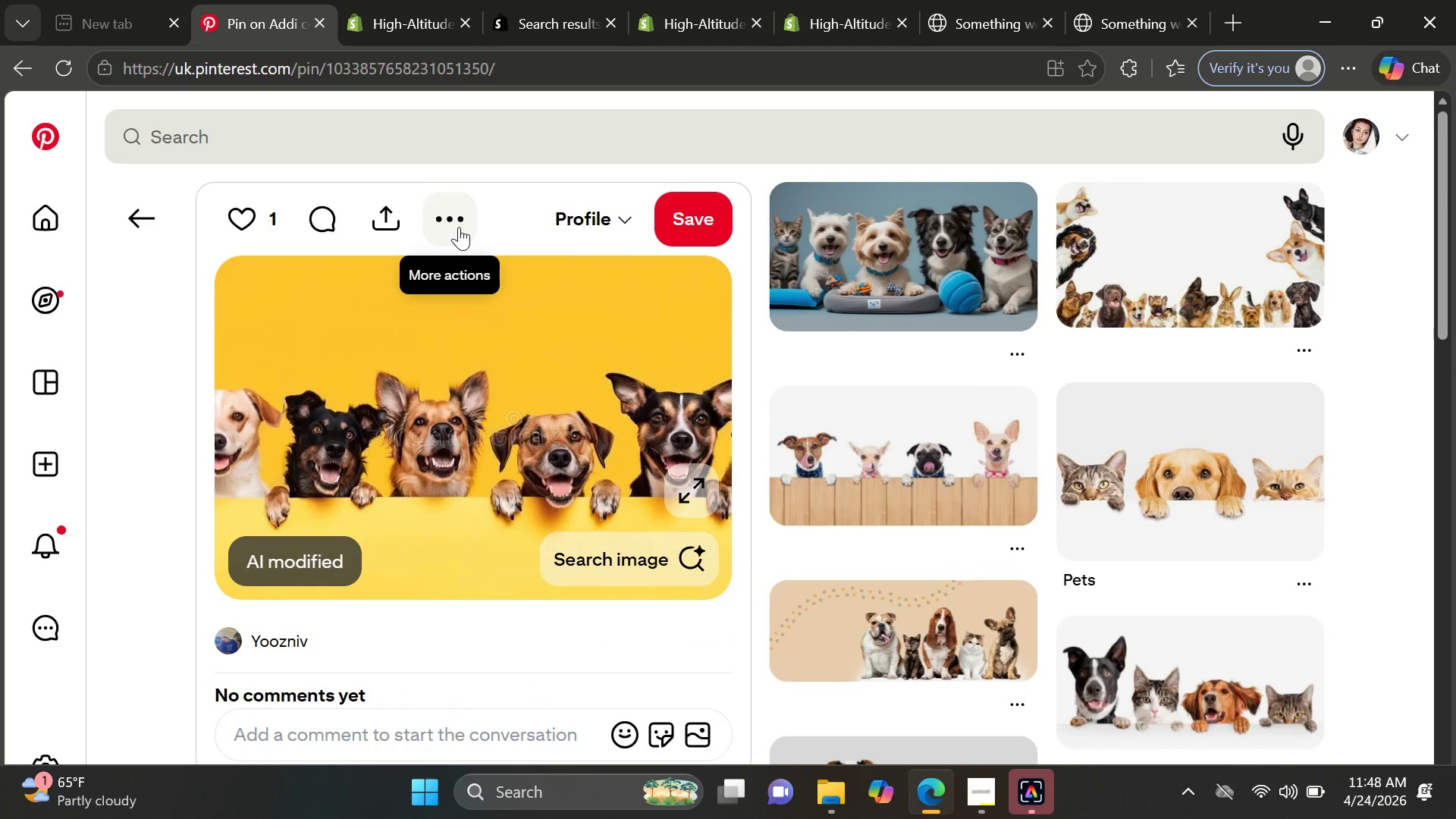 
wait(5.06)
 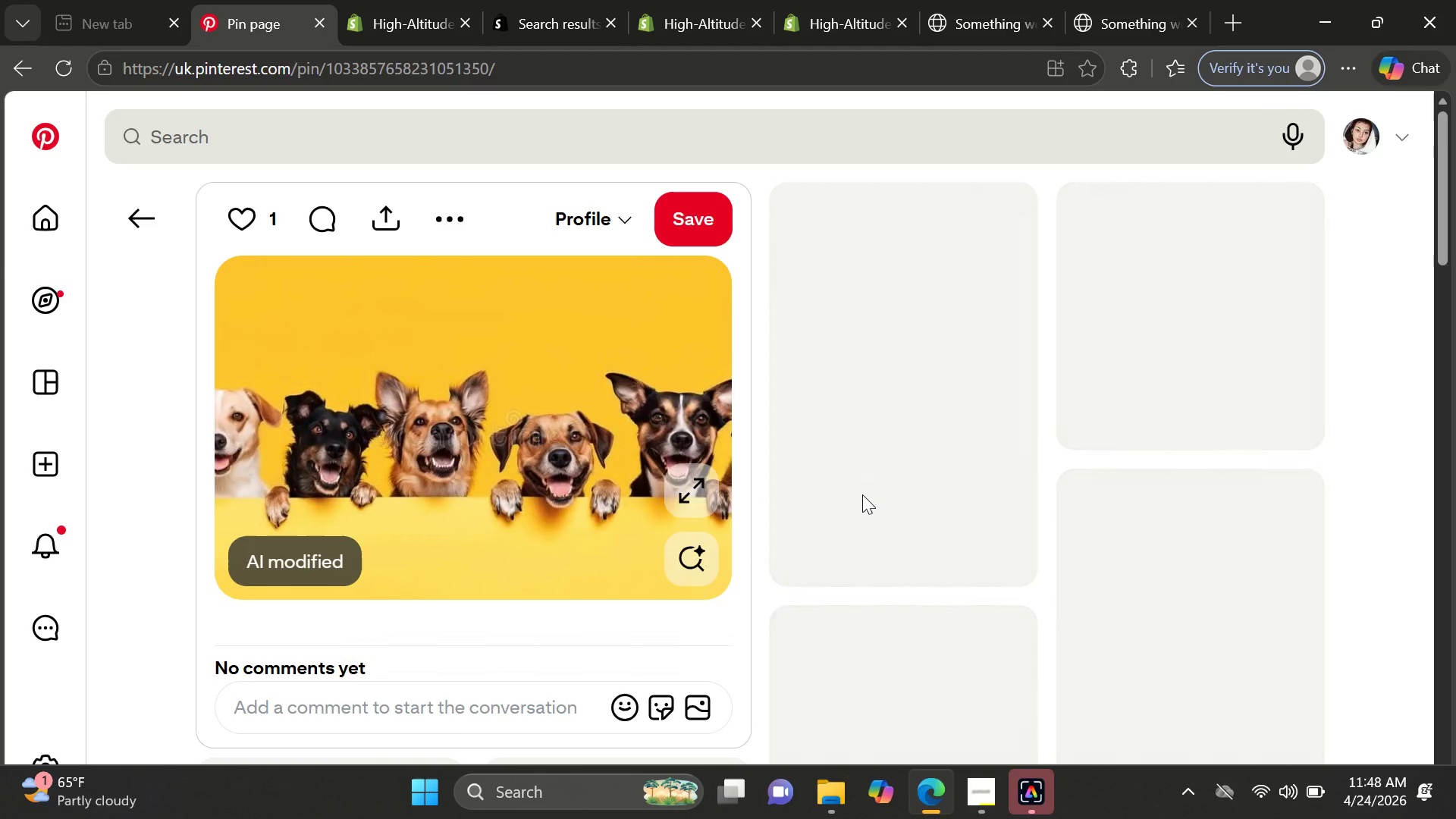 
left_click([459, 227])
 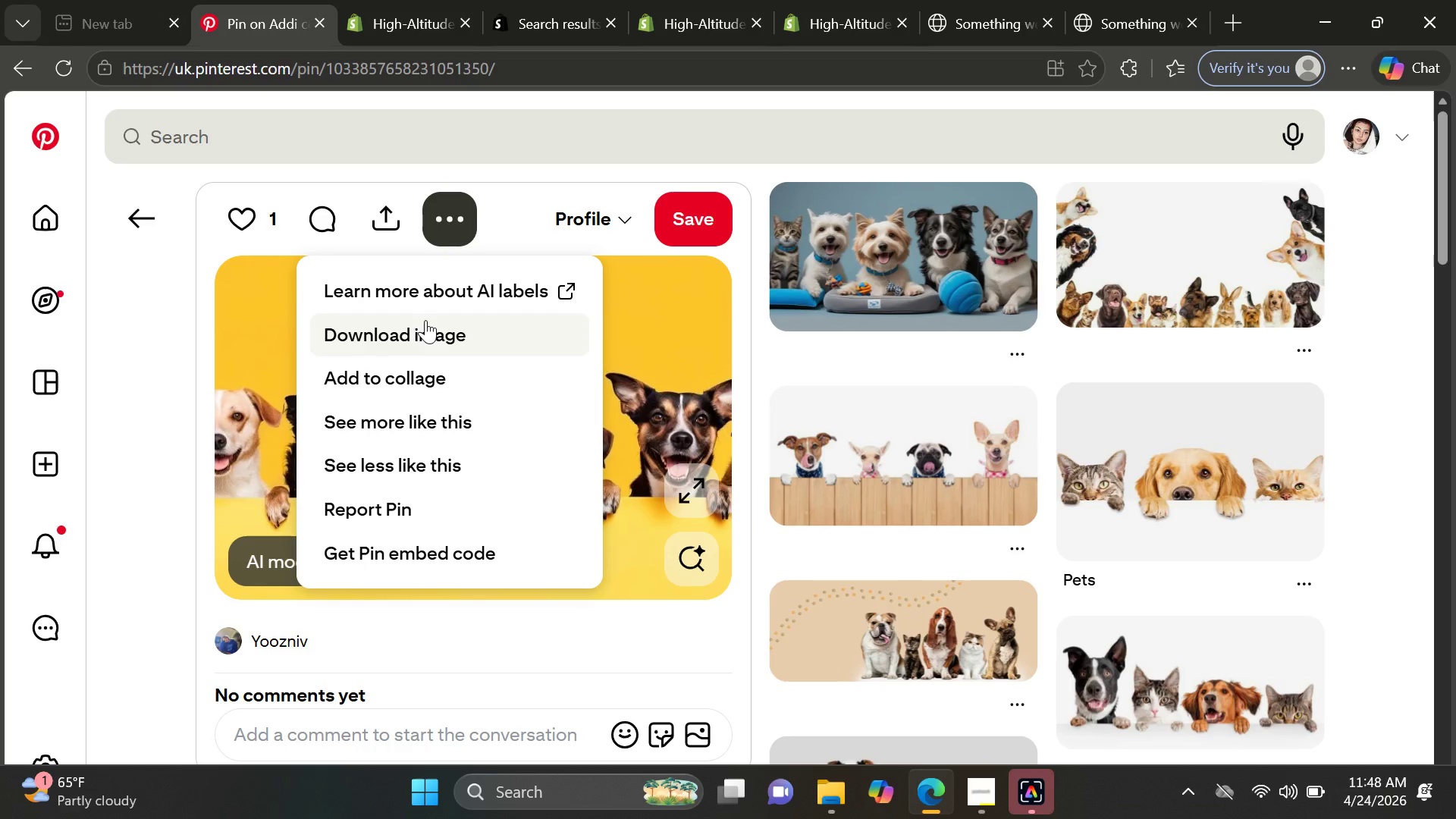 
left_click([422, 343])
 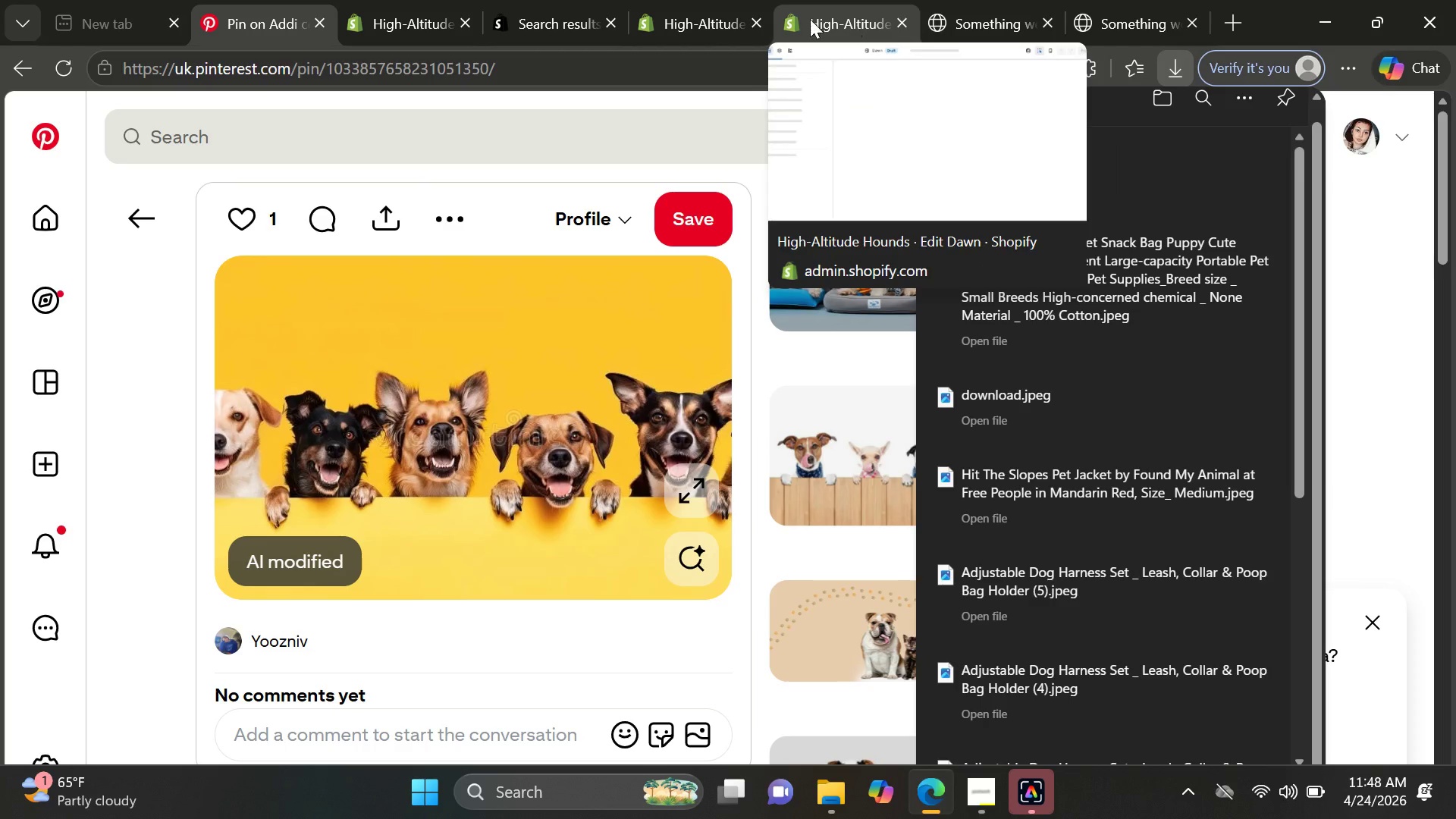 
wait(6.02)
 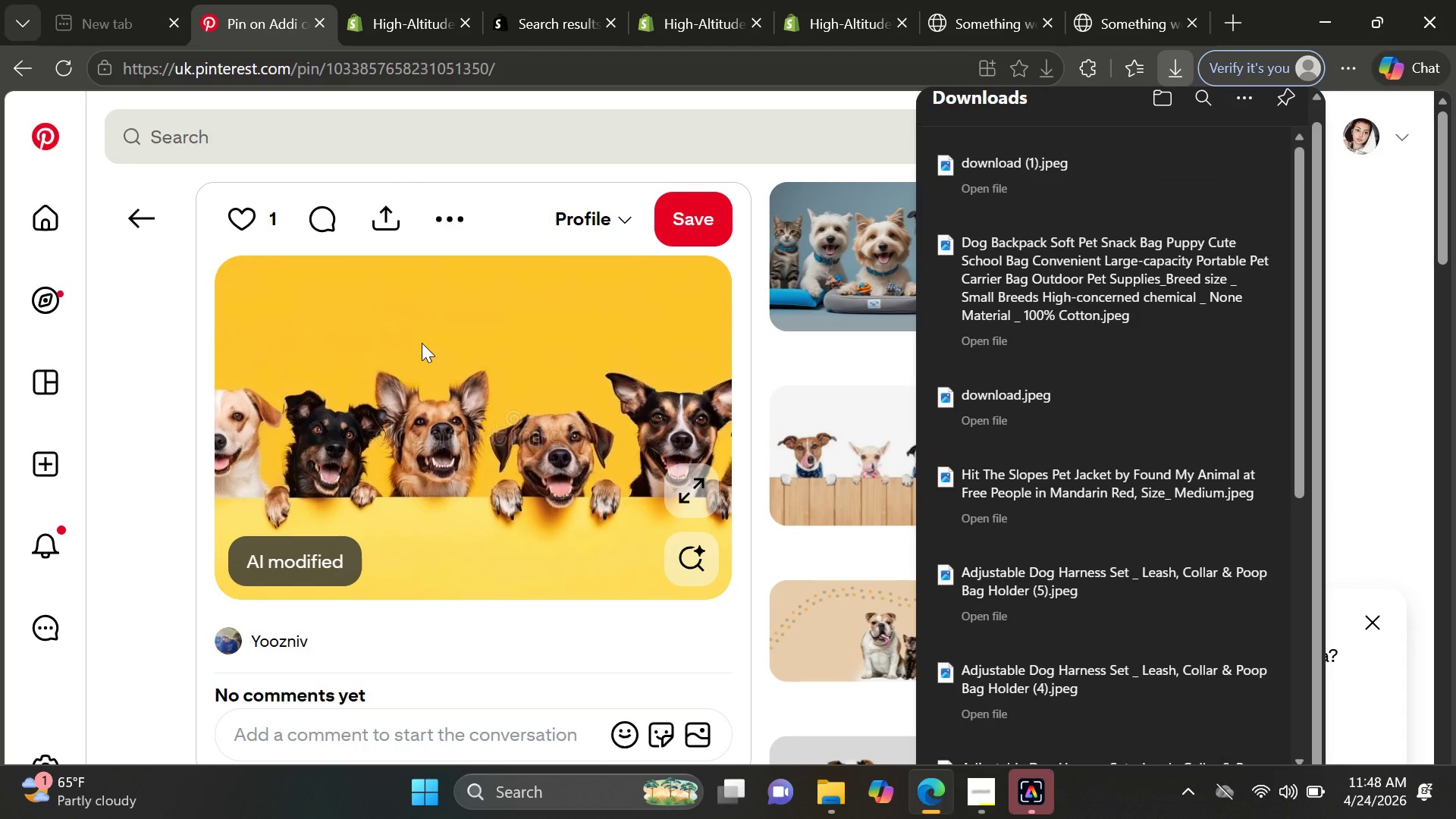 
left_click([877, 13])
 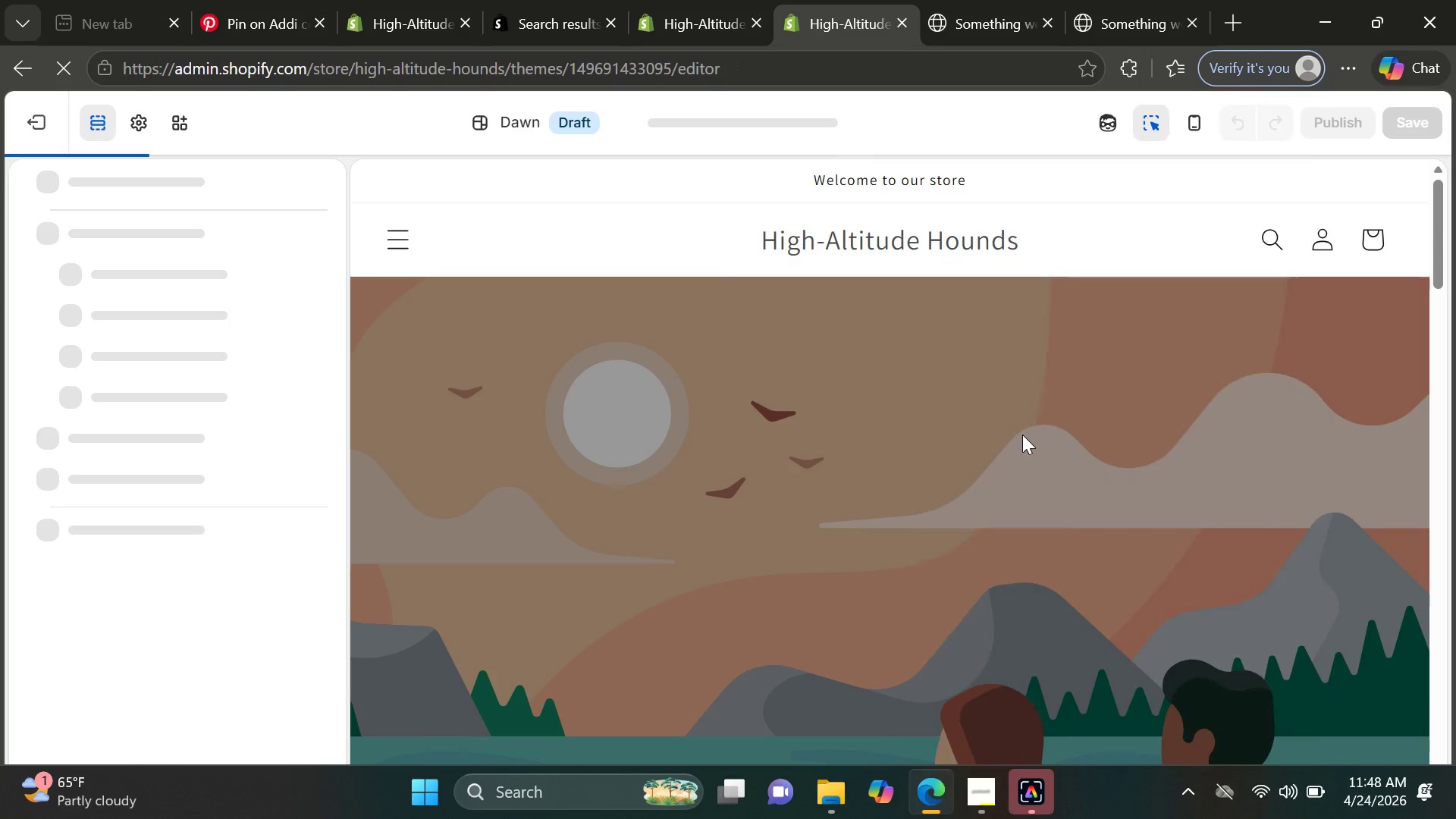 
left_click([1022, 435])
 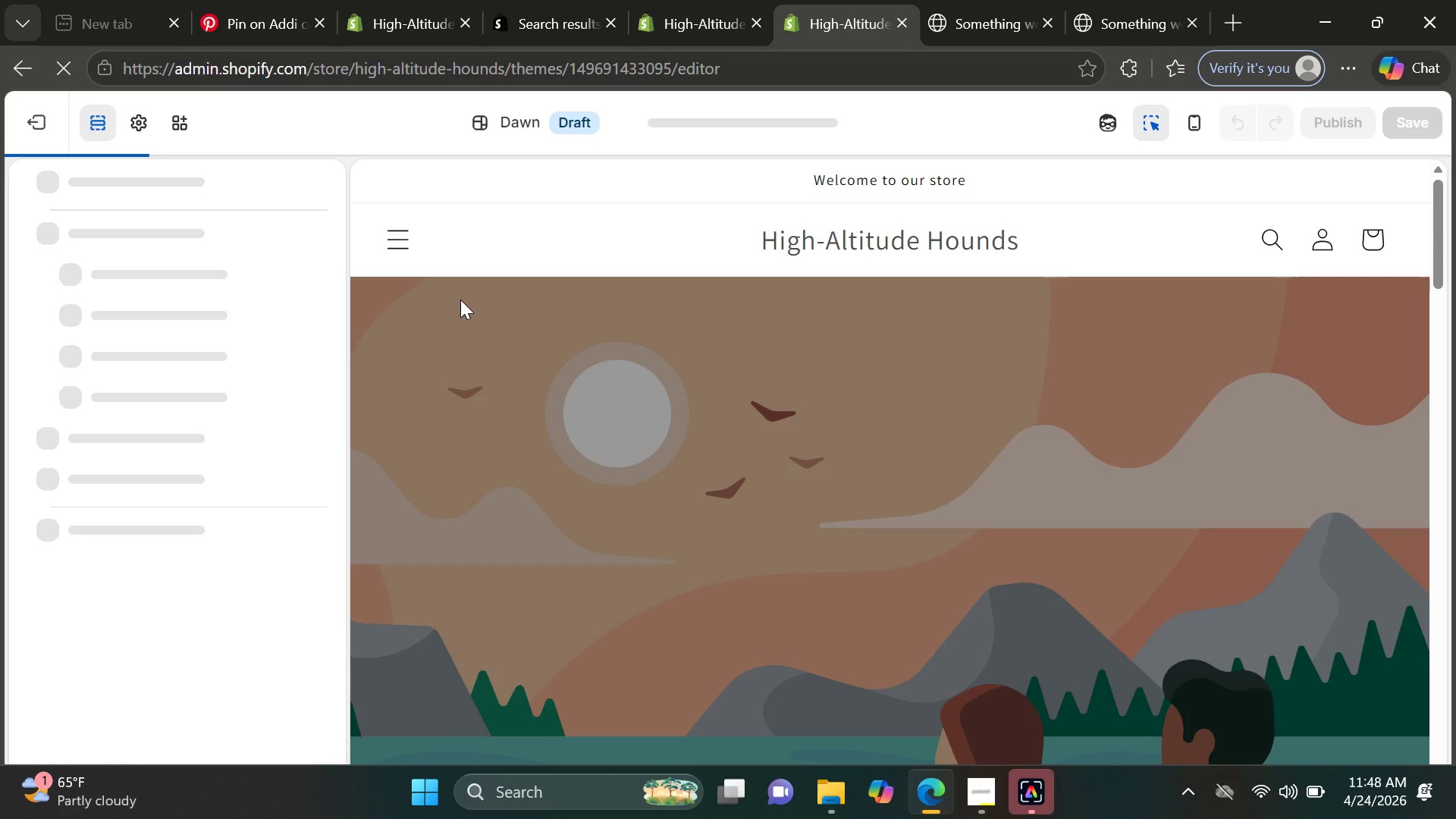 
wait(11.44)
 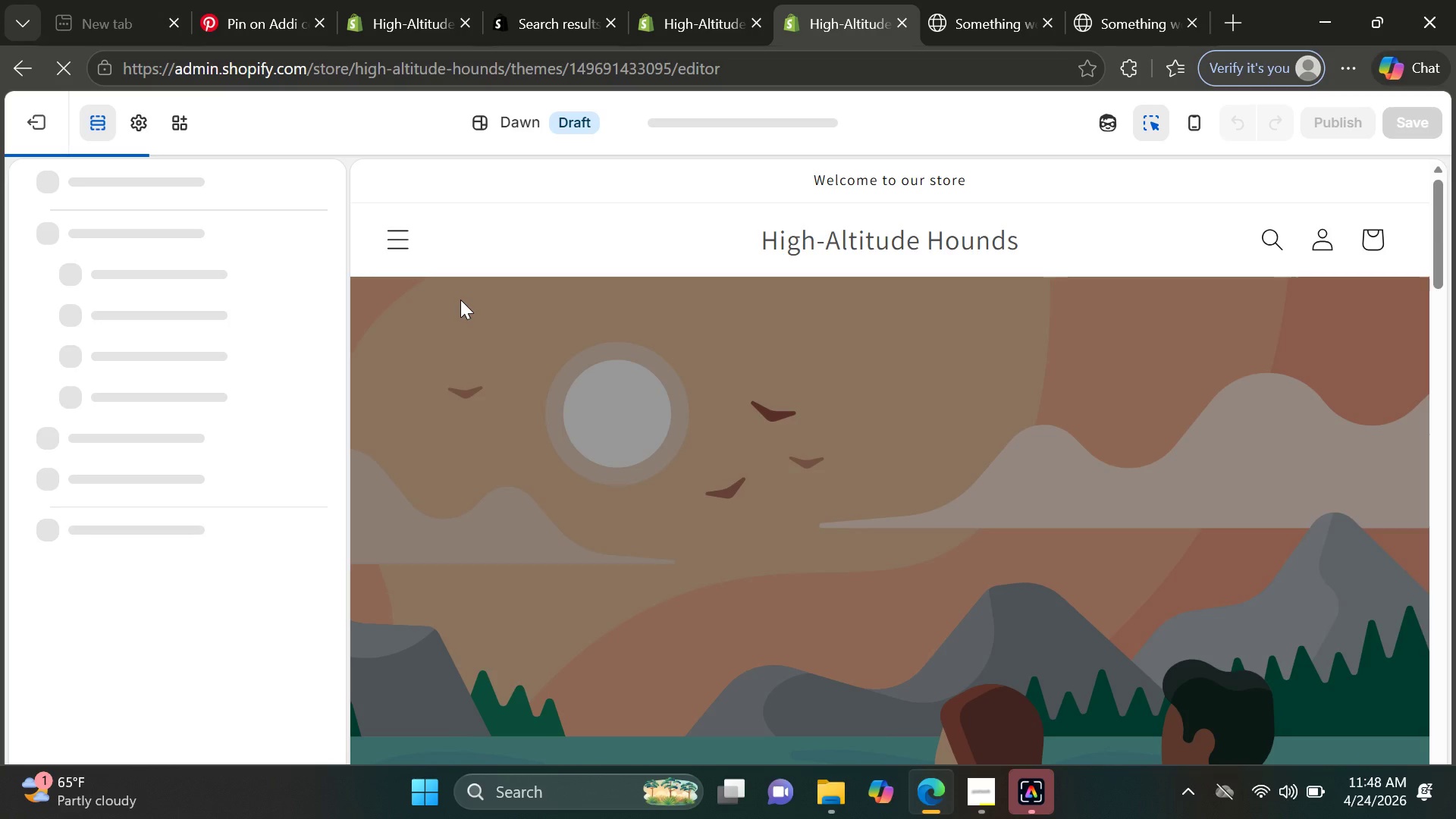 
left_click([1111, 605])
 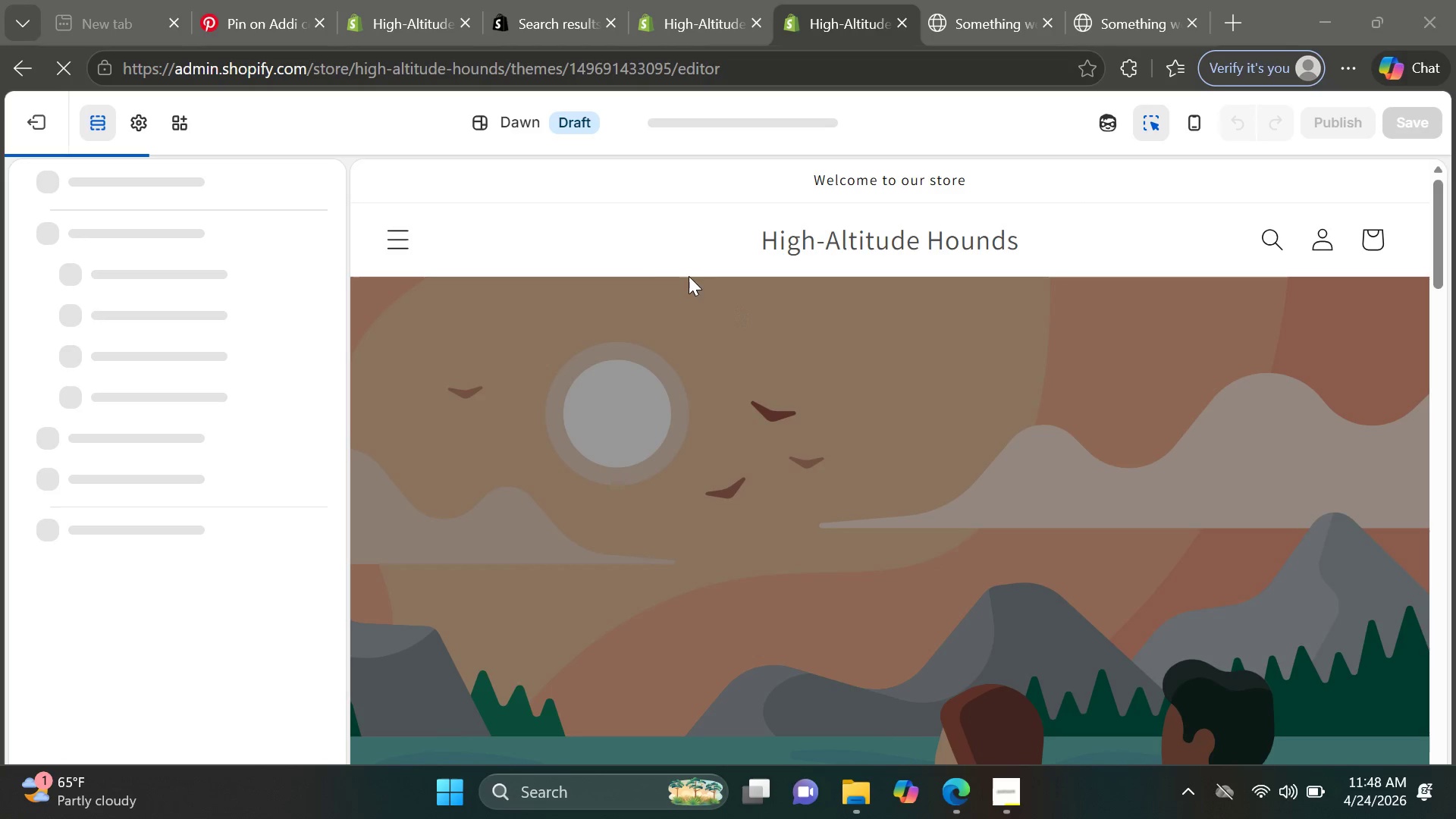 
left_click([644, 249])
 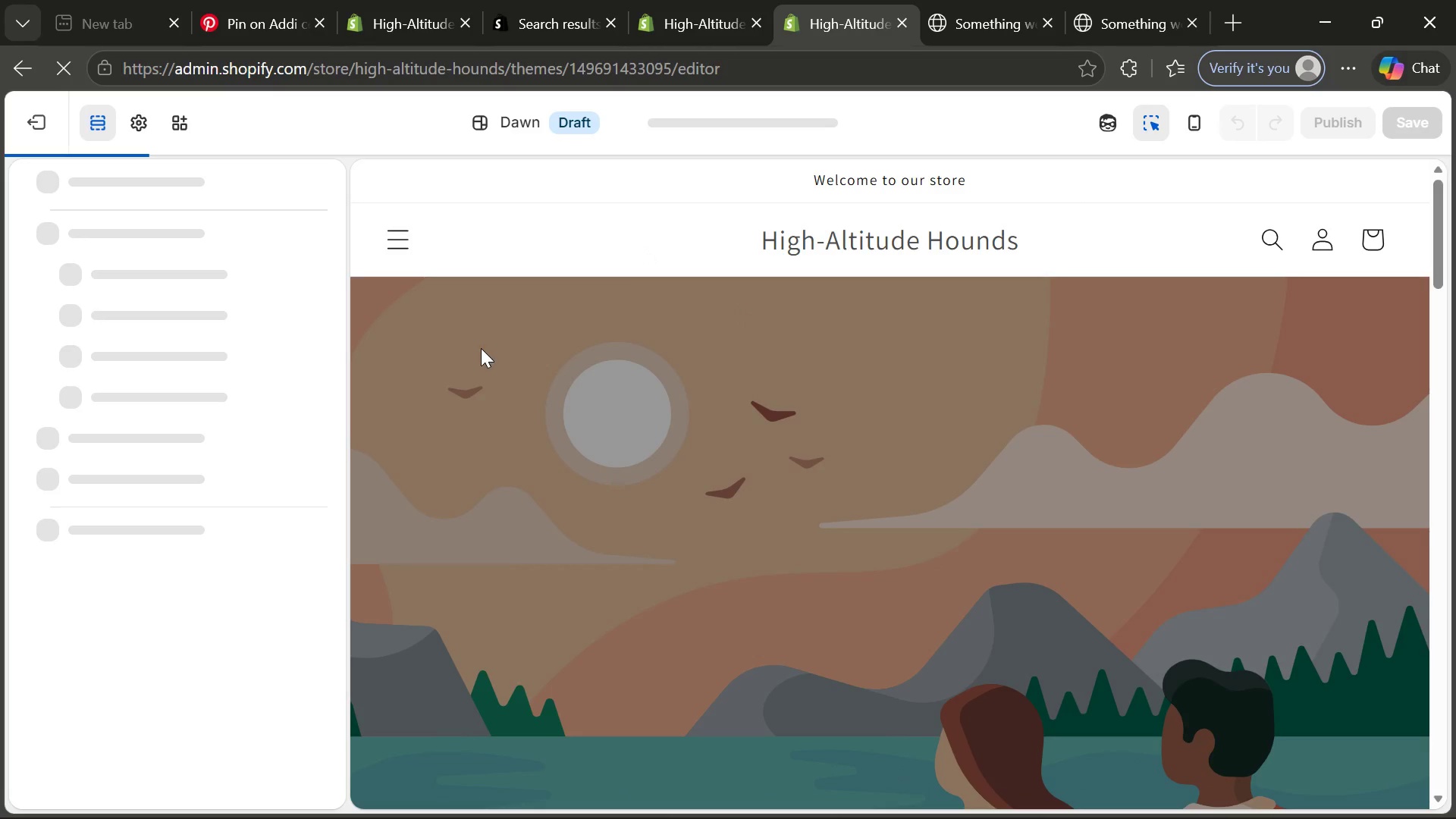 
left_click([507, 432])
 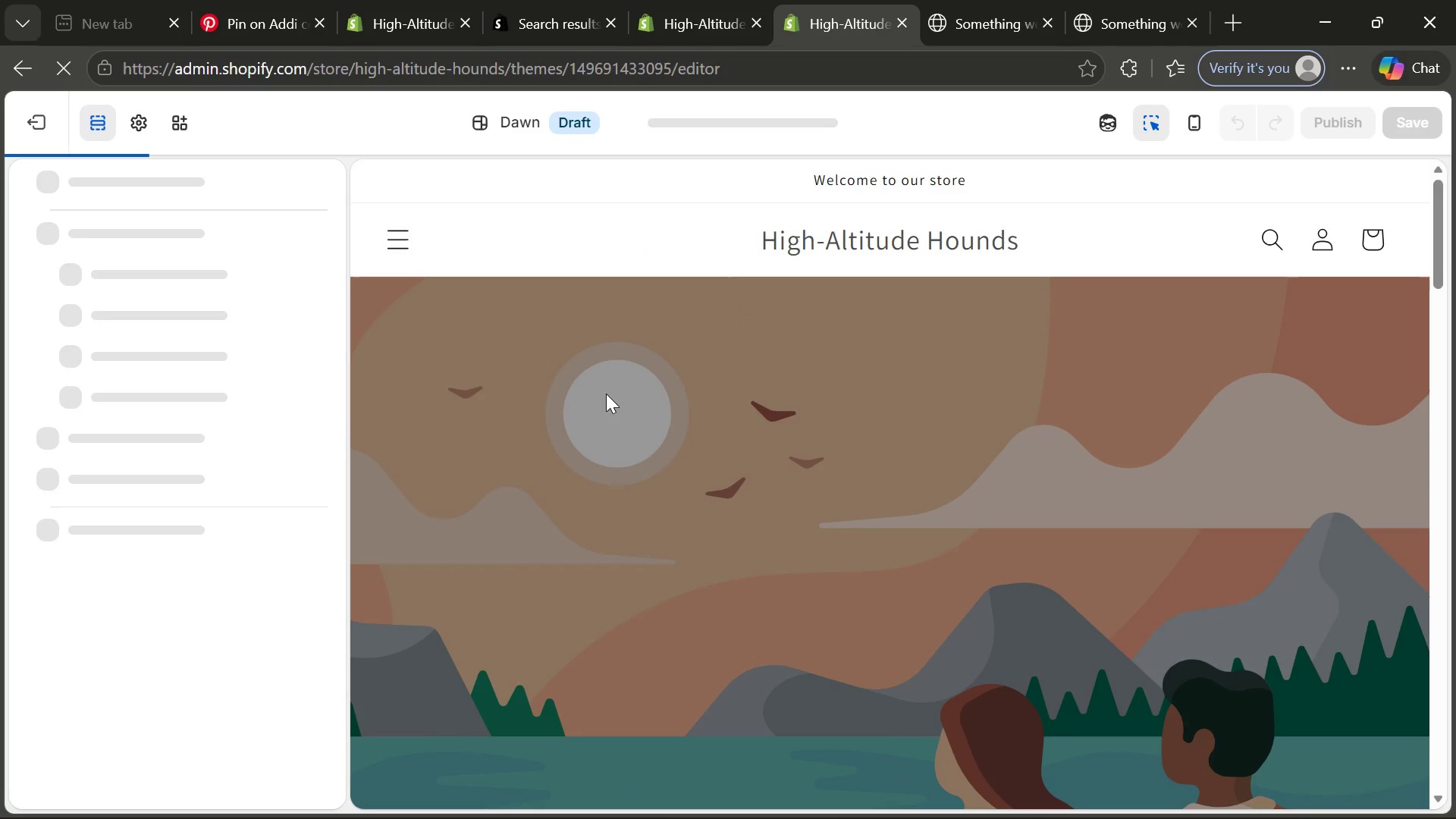 
double_click([606, 394])
 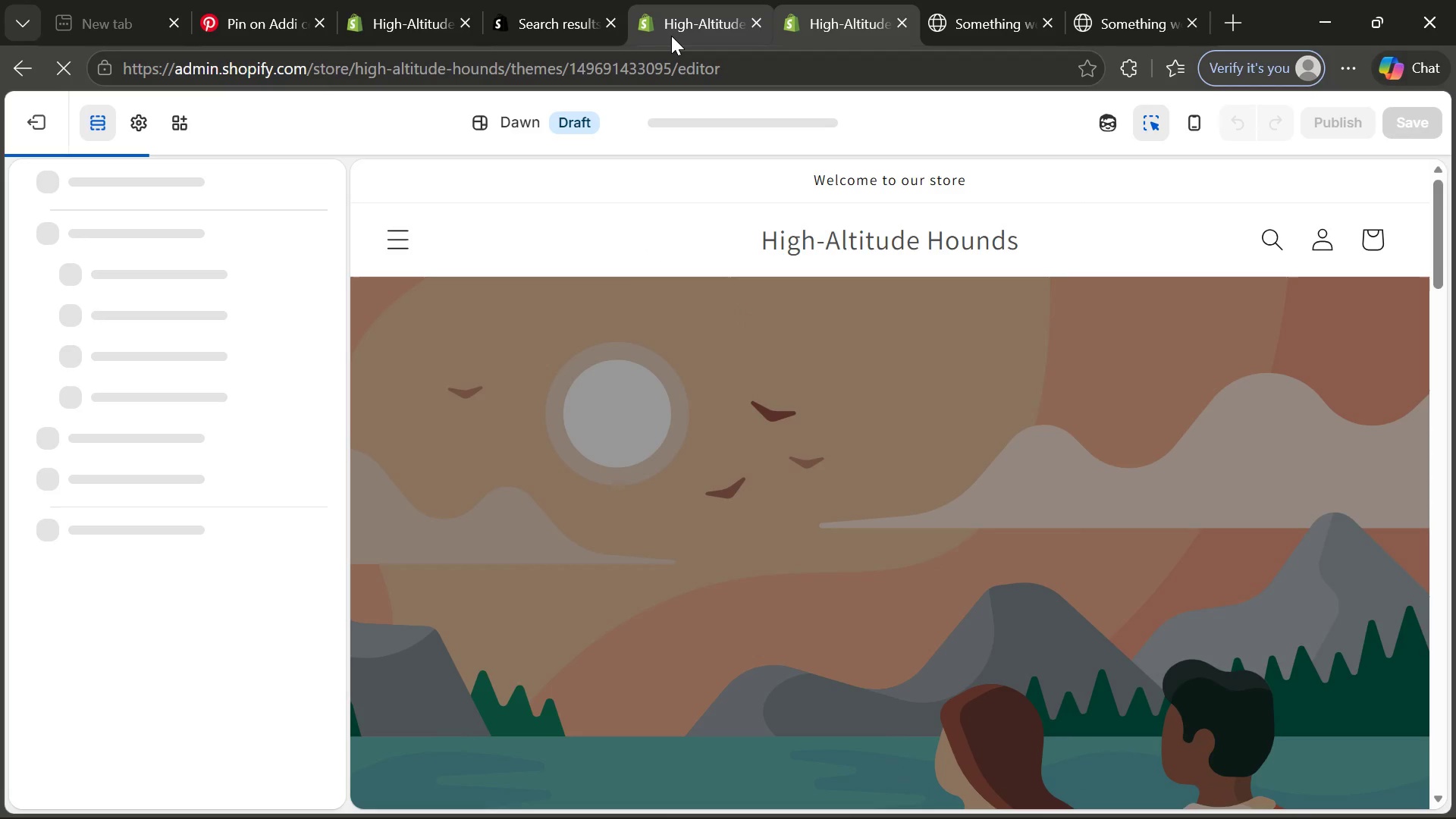 
left_click([672, 36])
 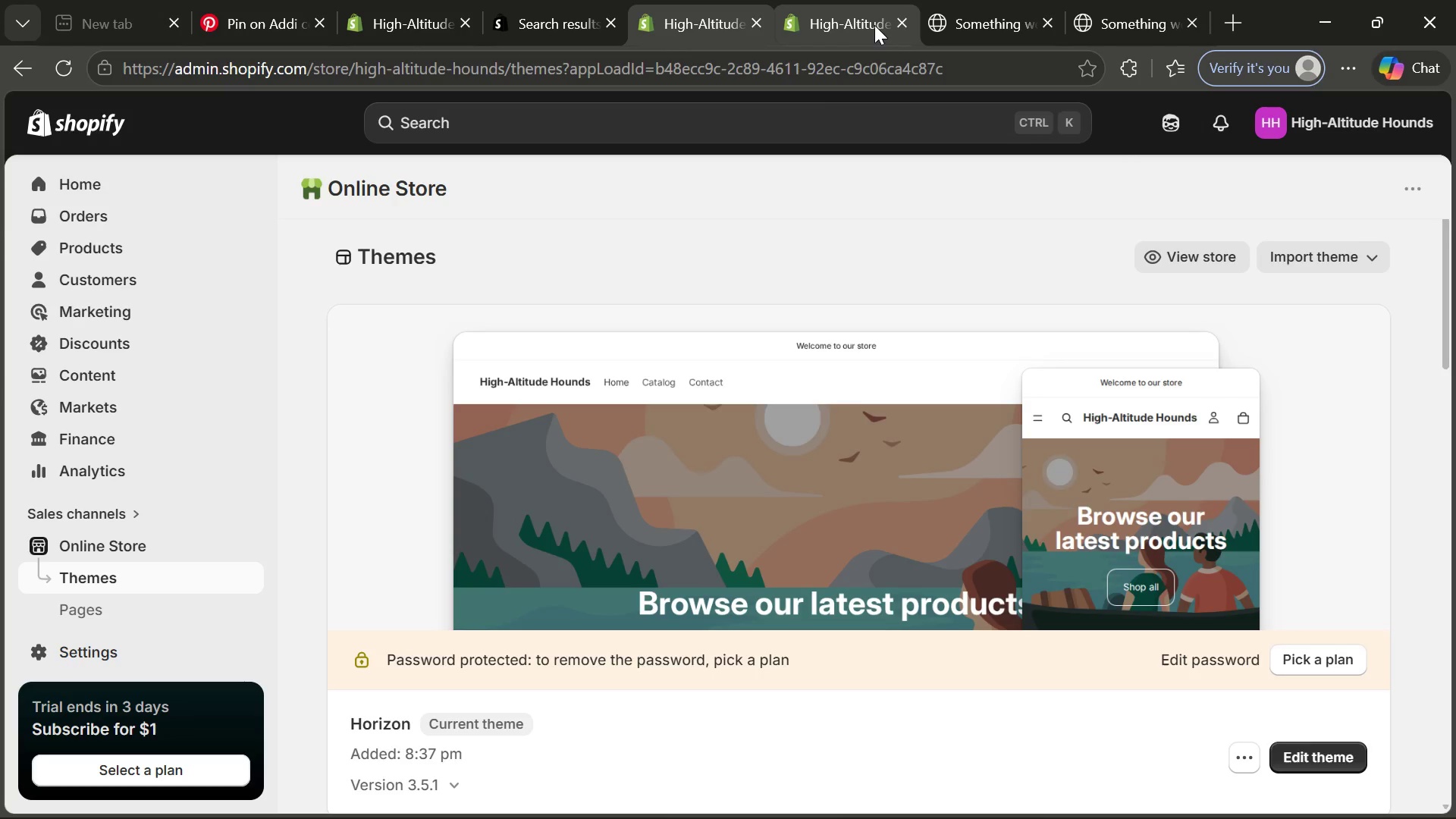 
left_click([874, 25])
 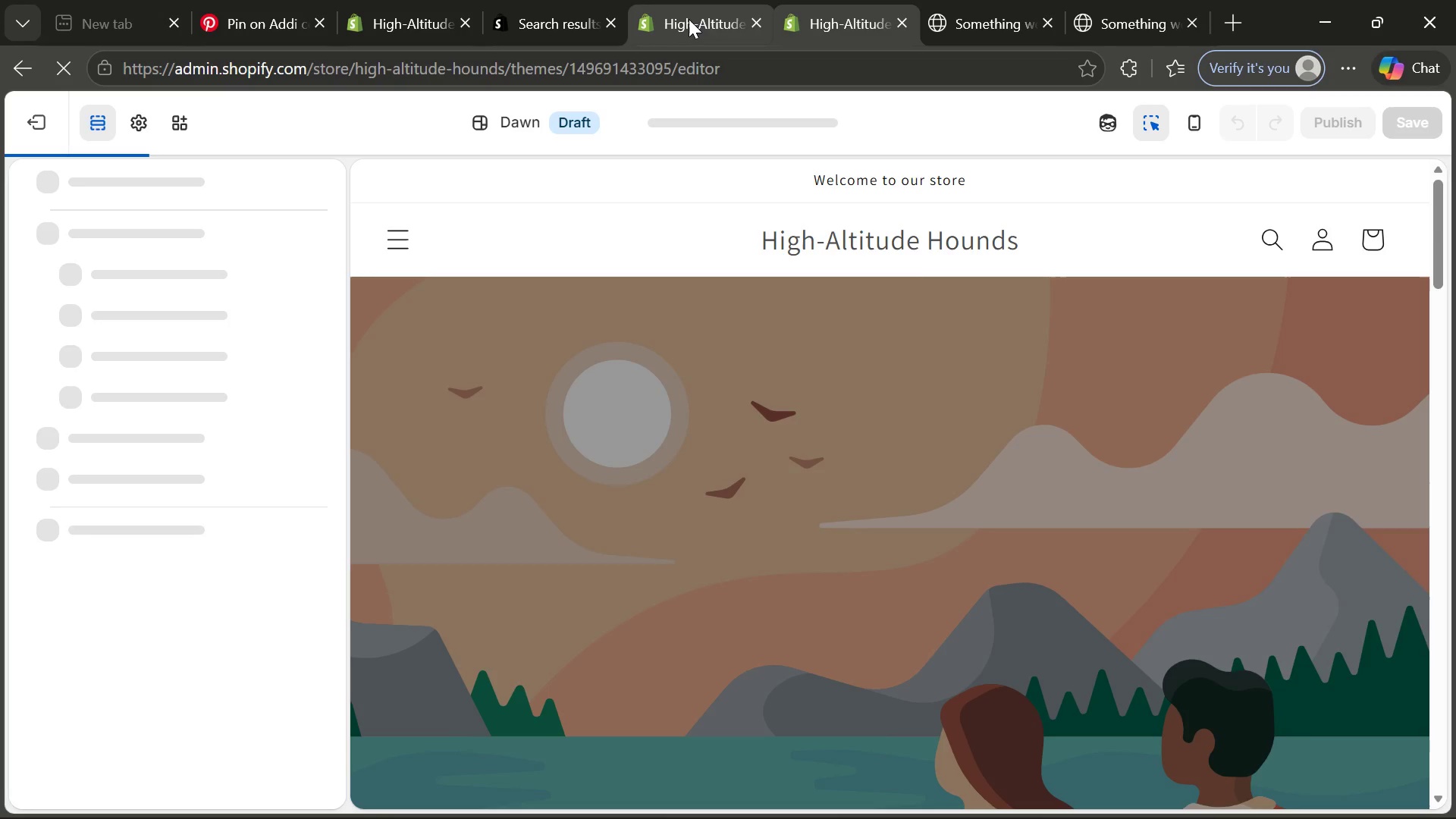 
left_click([689, 19])
 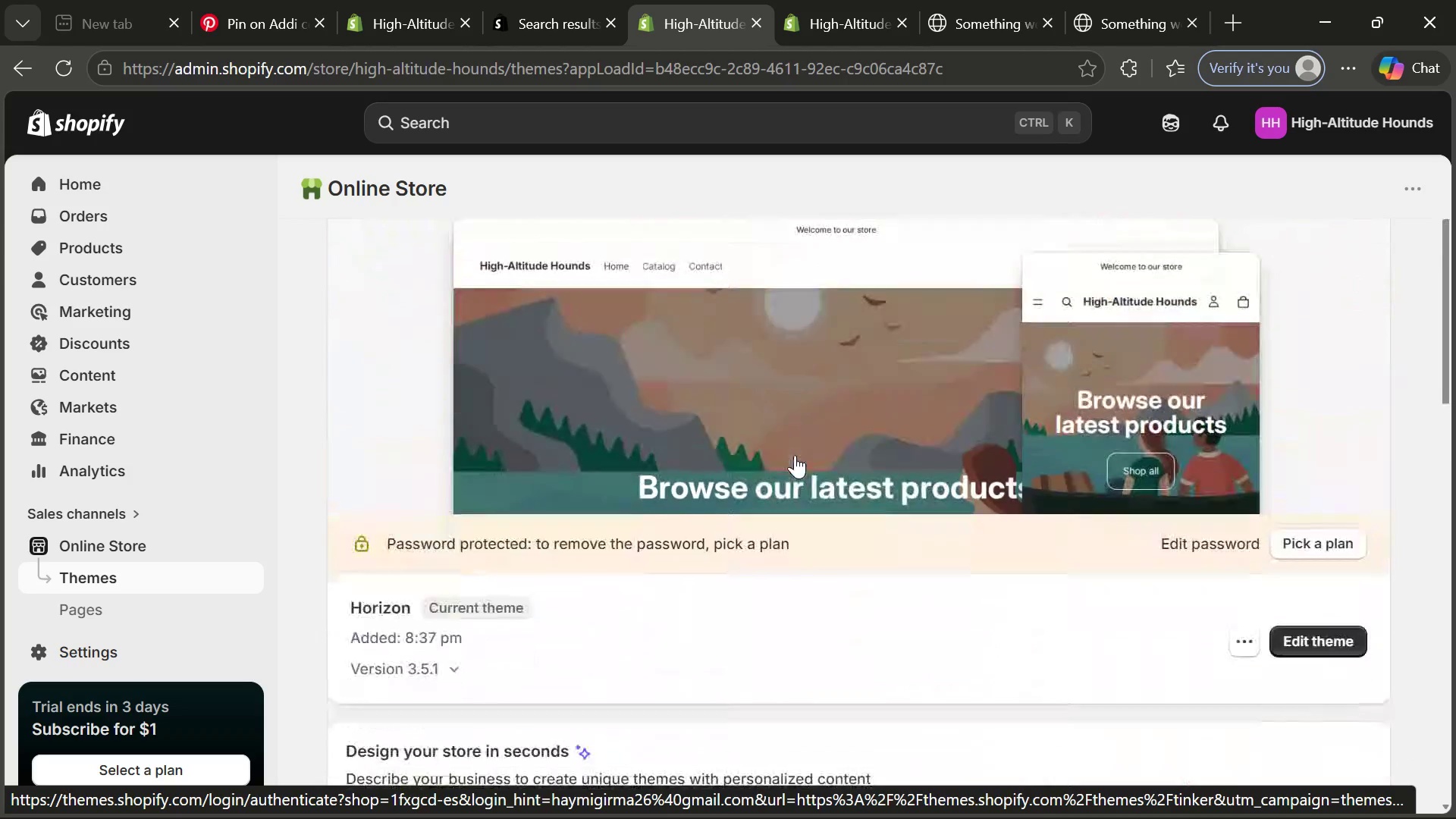 
wait(11.55)
 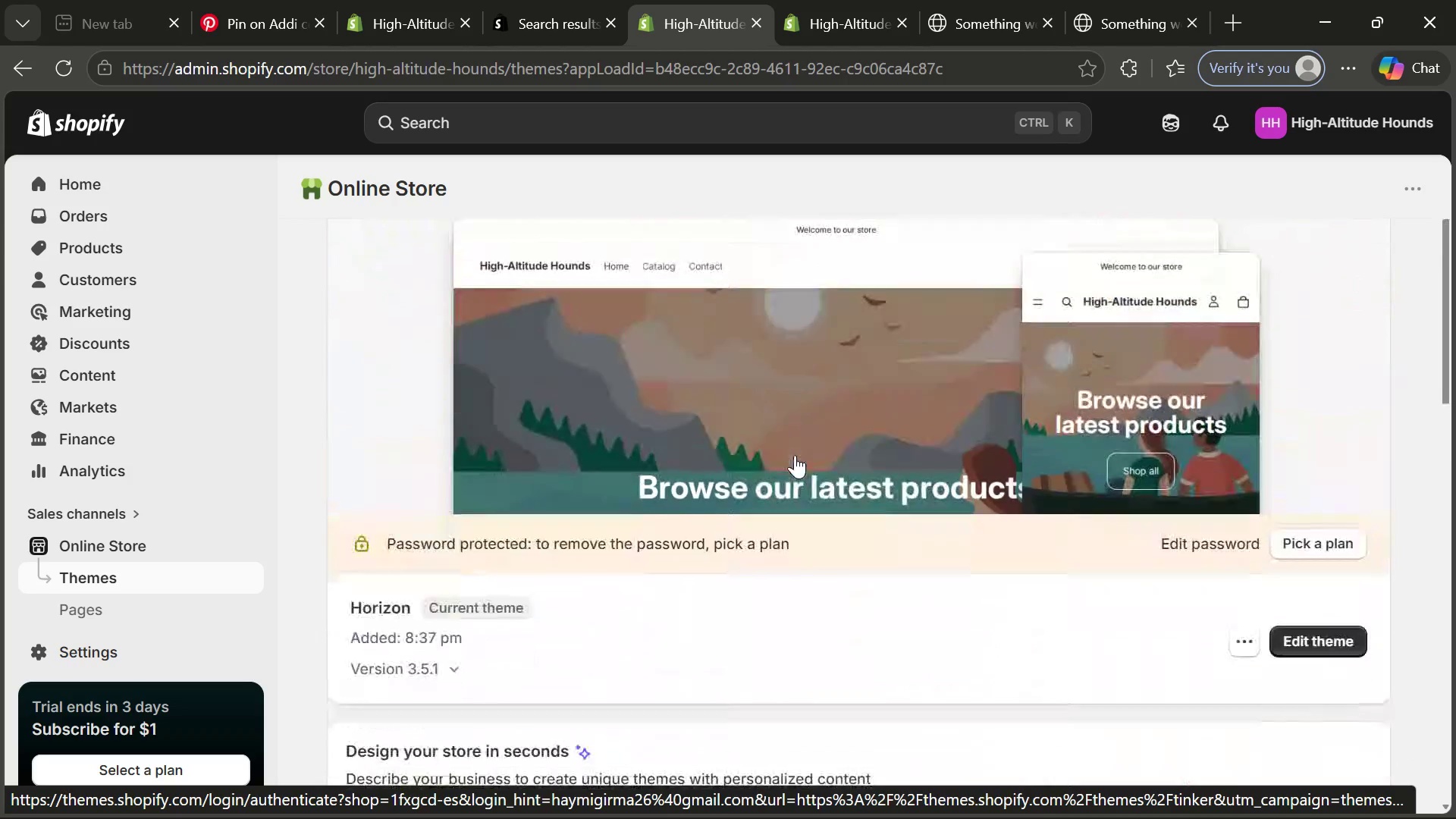 
left_click([875, 16])
 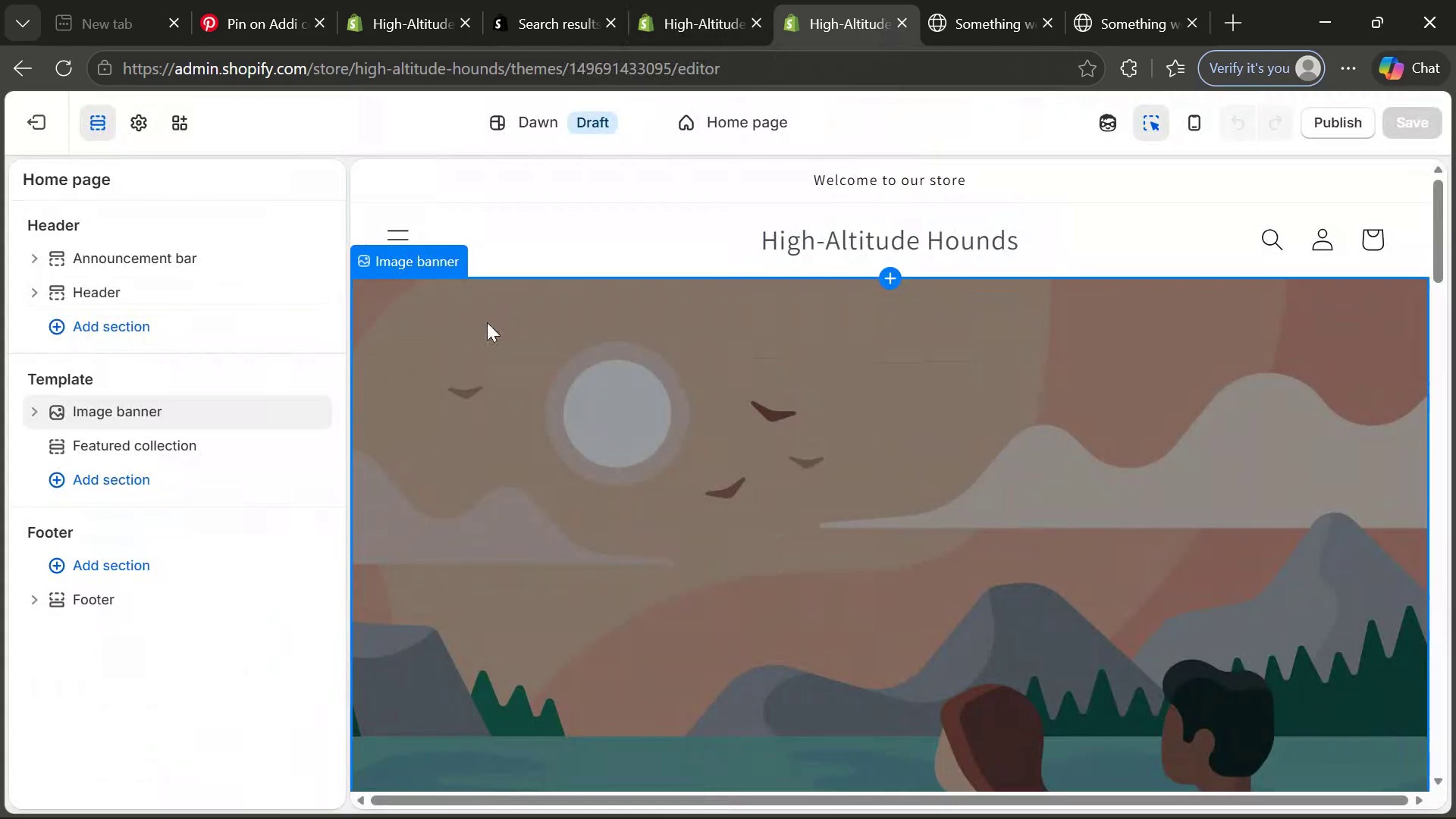 
left_click([485, 332])
 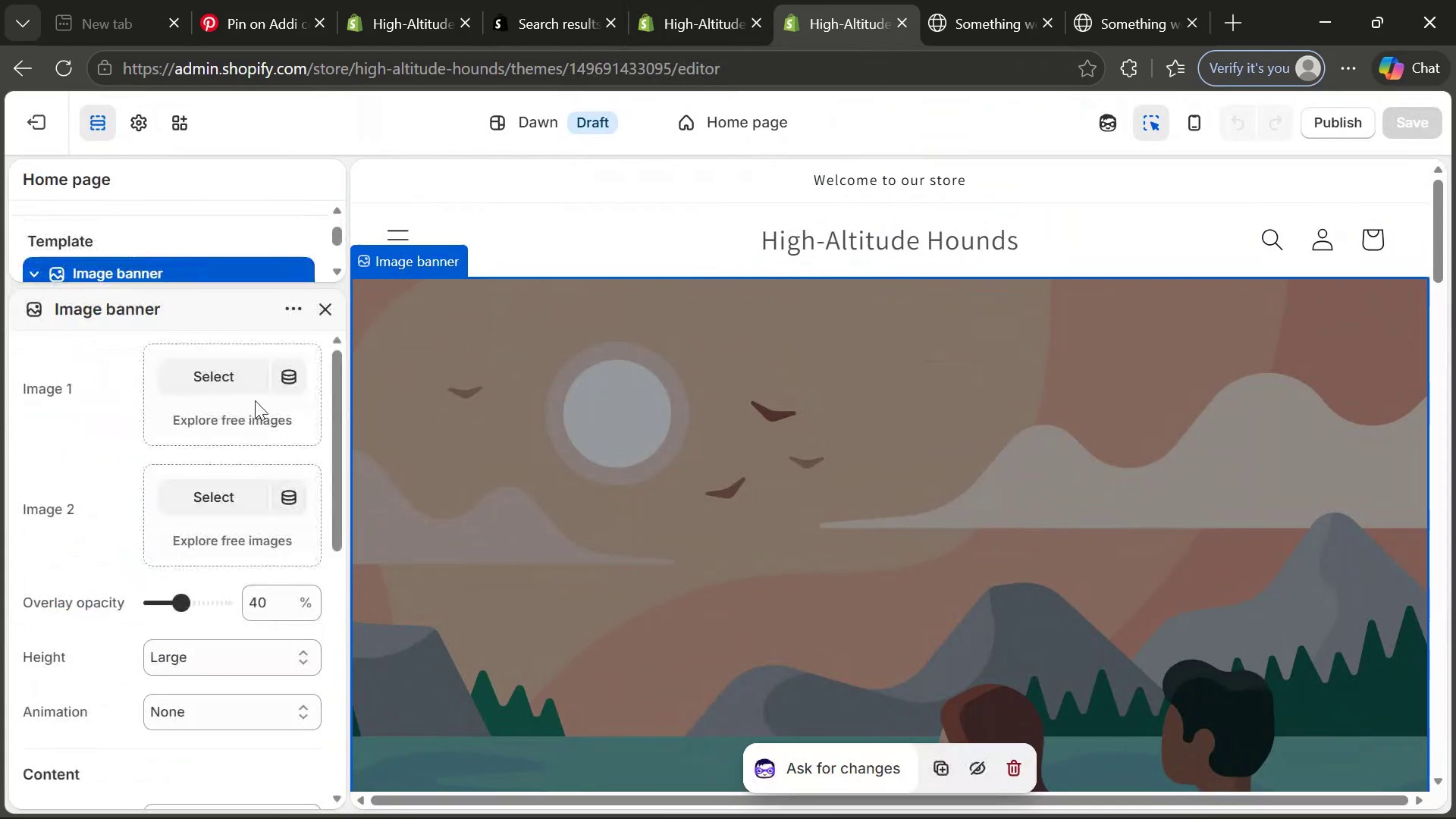 
left_click([229, 385])
 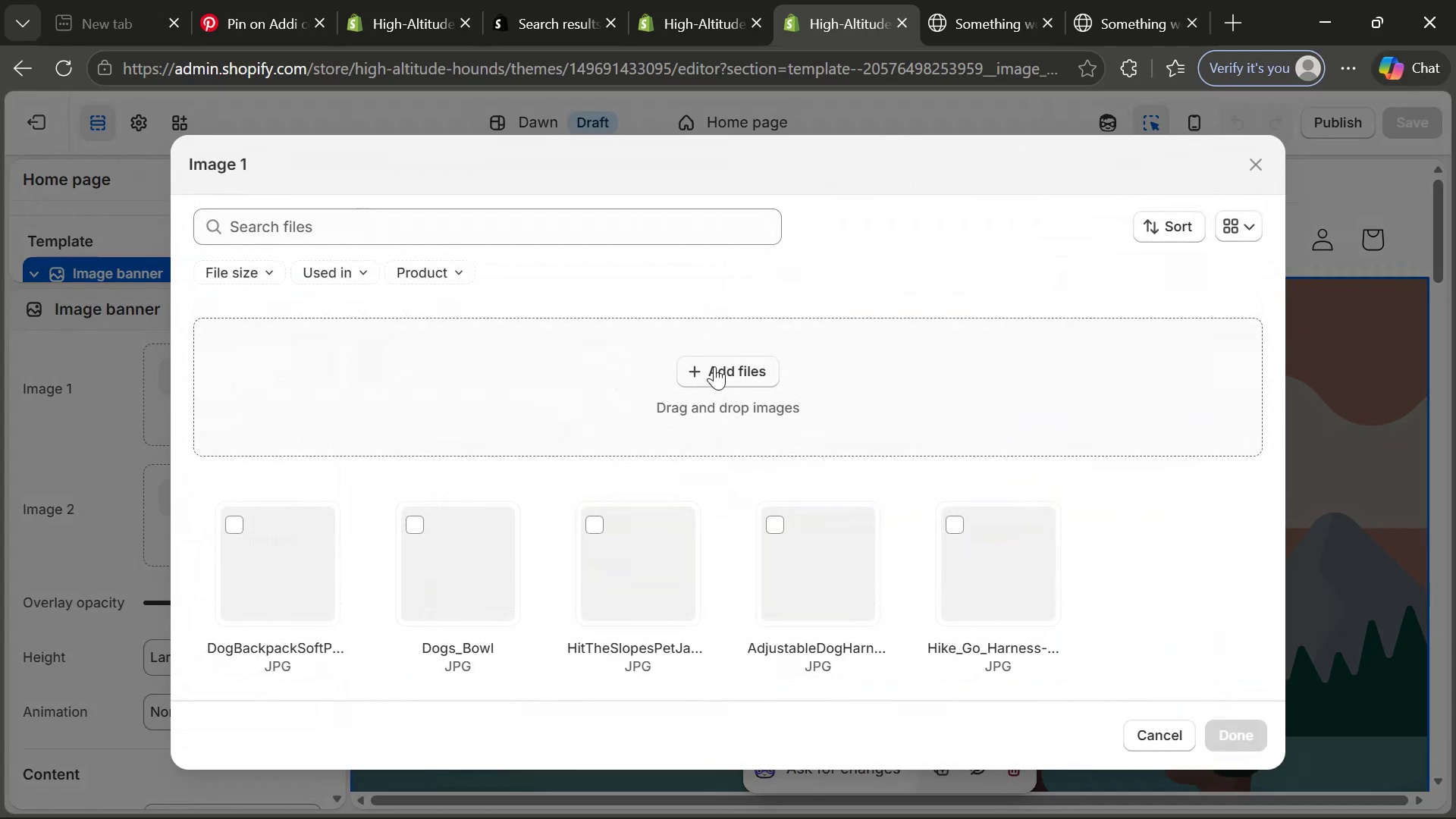 
left_click([716, 366])
 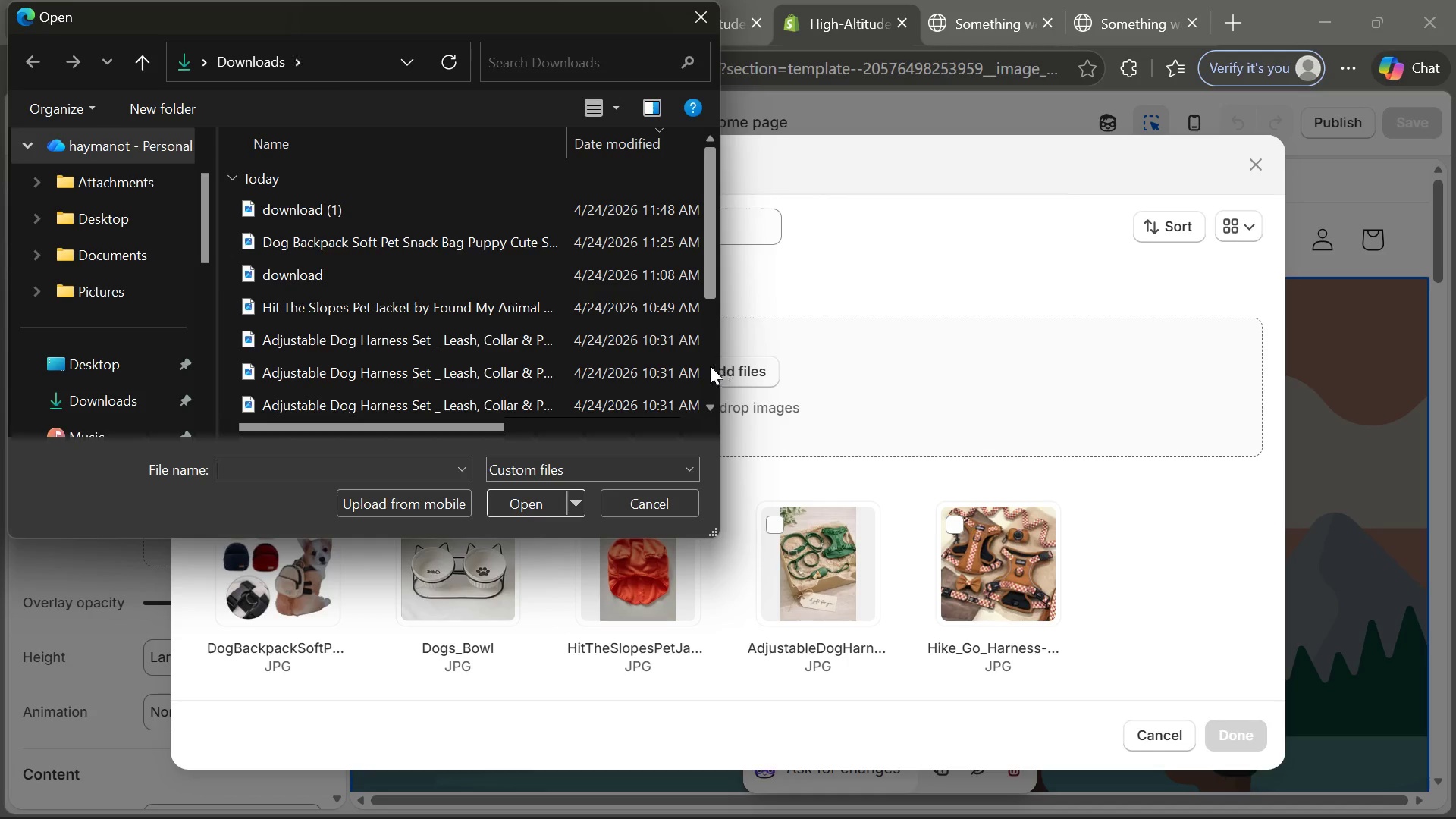 
double_click([309, 207])
 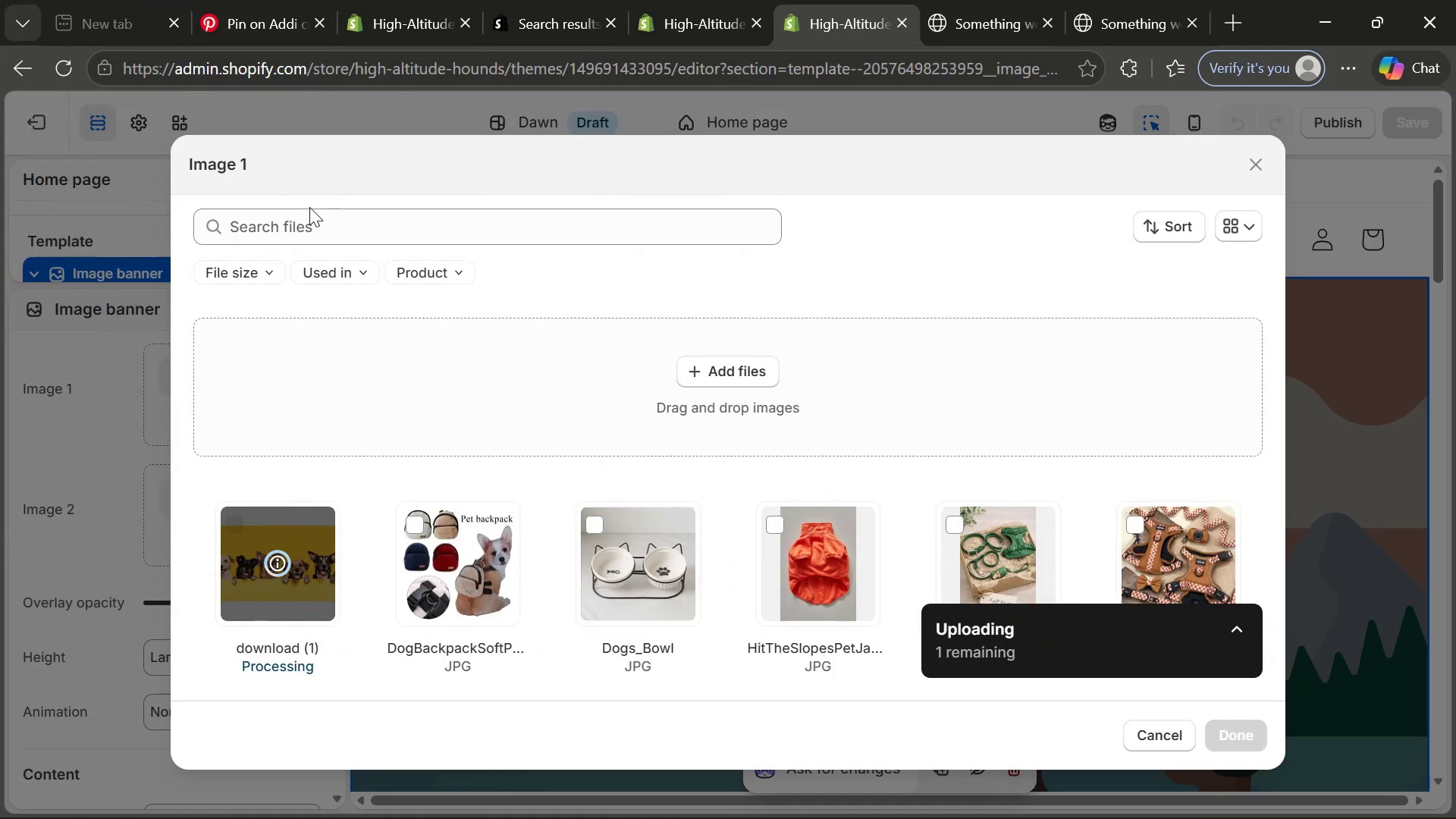 
wait(8.47)
 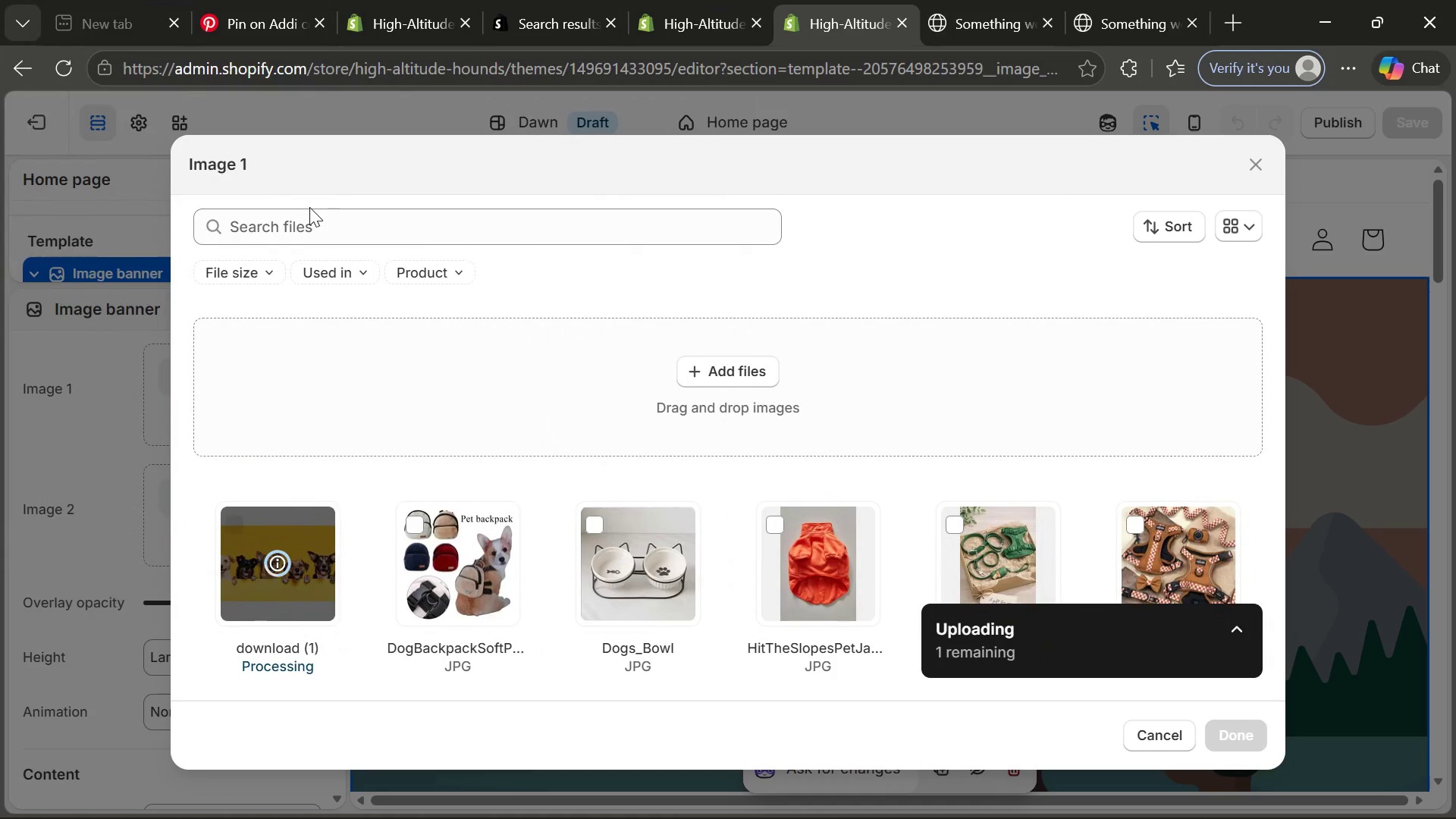 
left_click([1240, 741])
 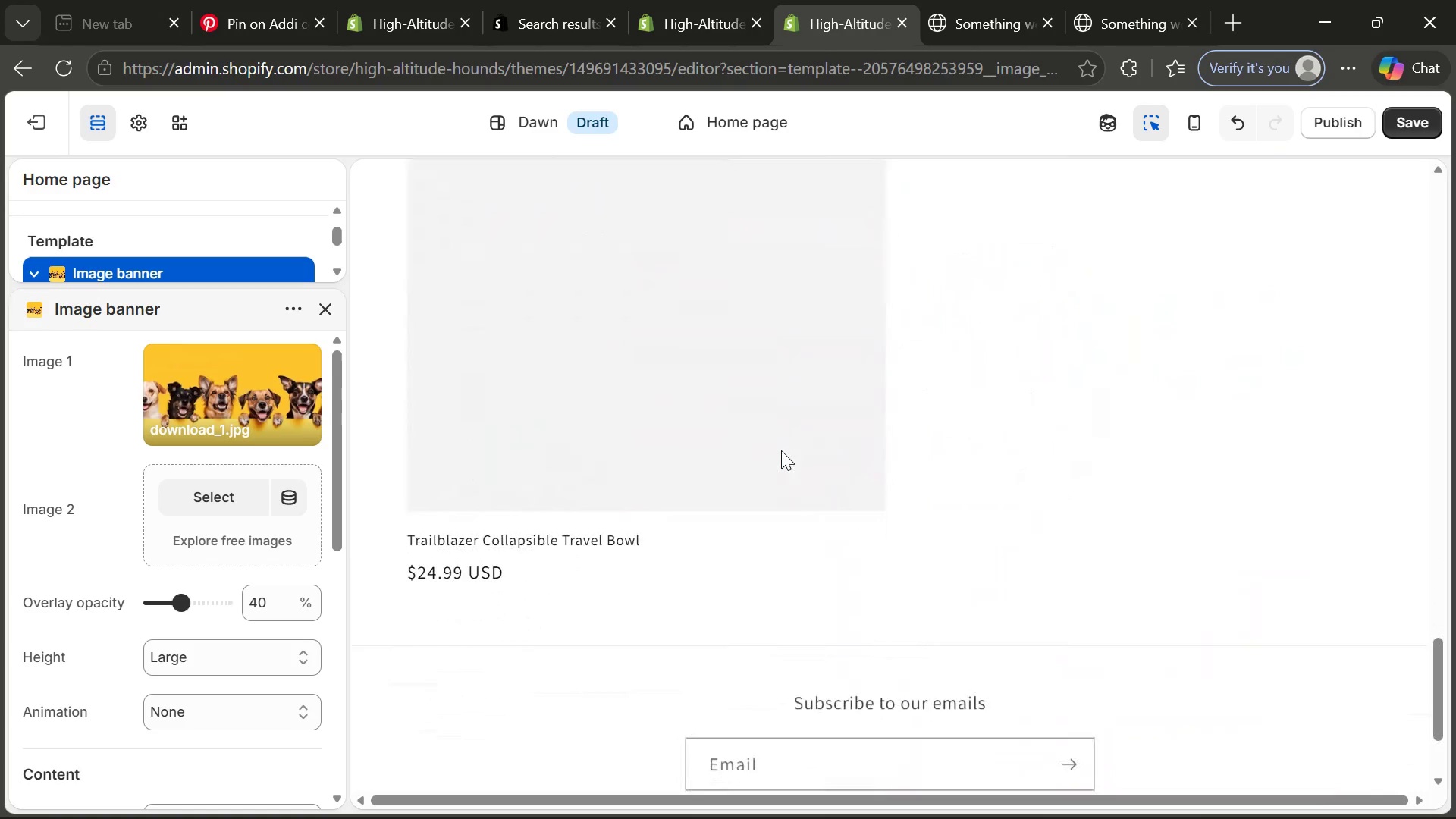 
wait(19.33)
 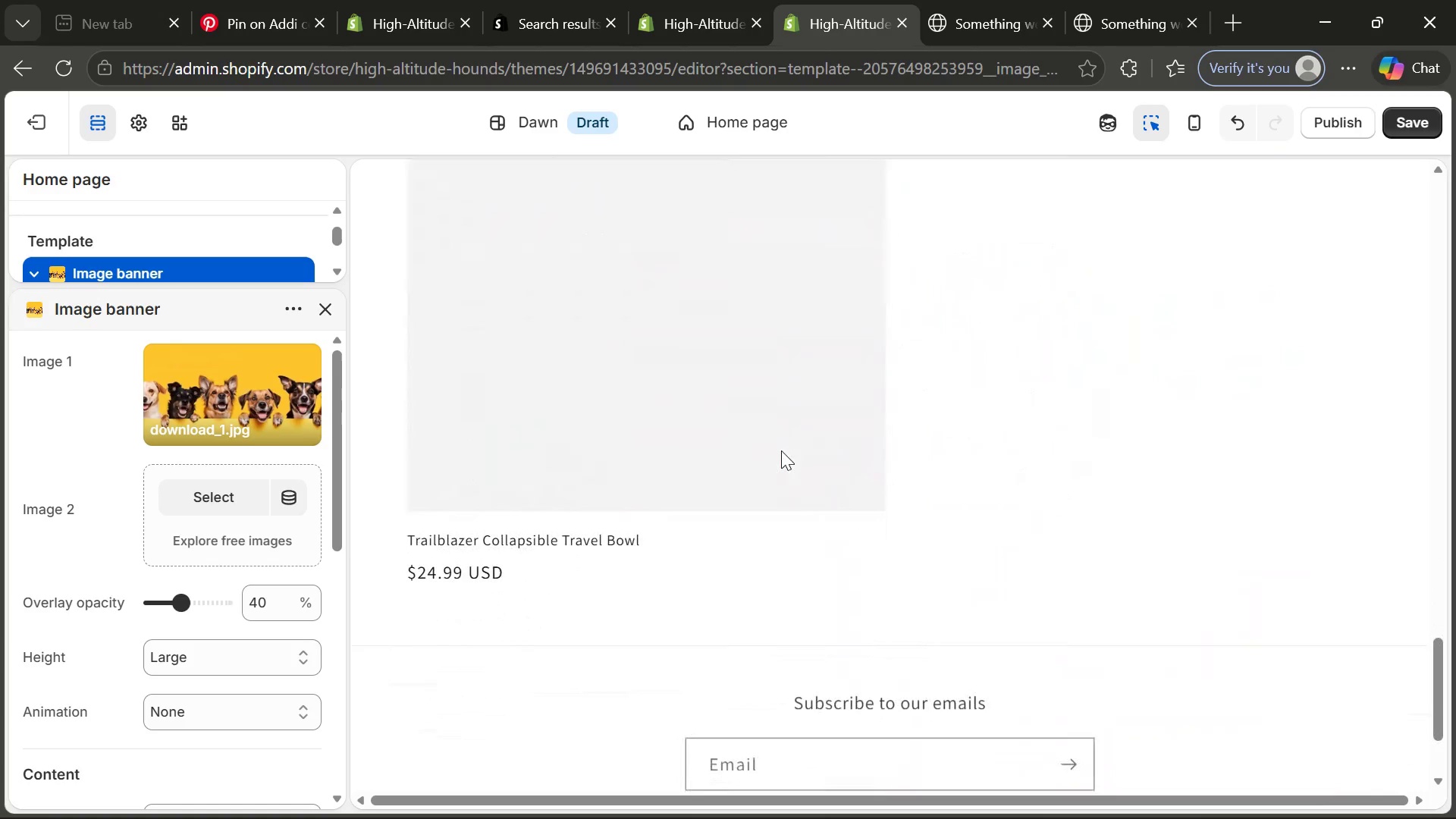 
left_click([331, 315])
 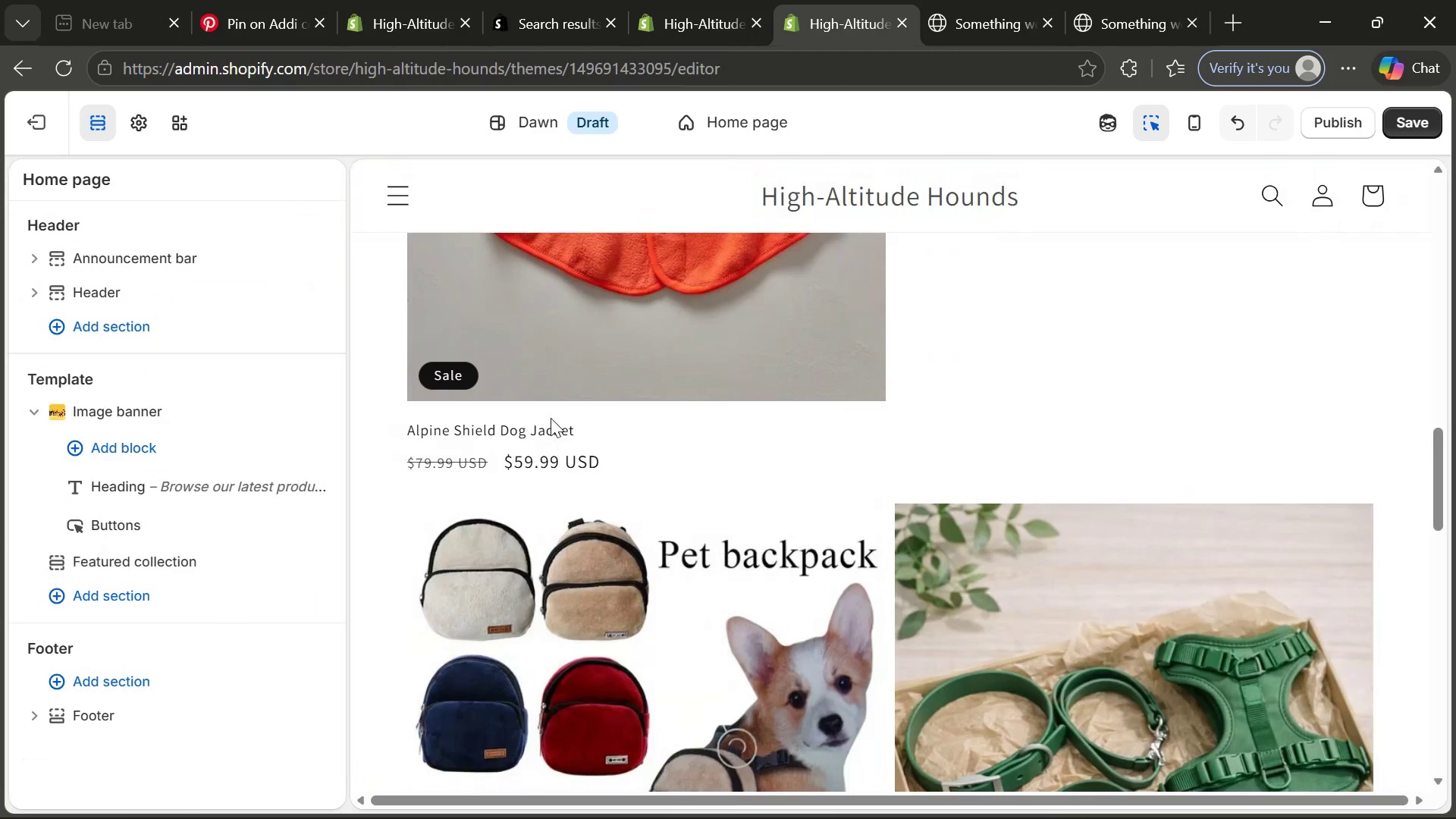 
wait(119.75)
 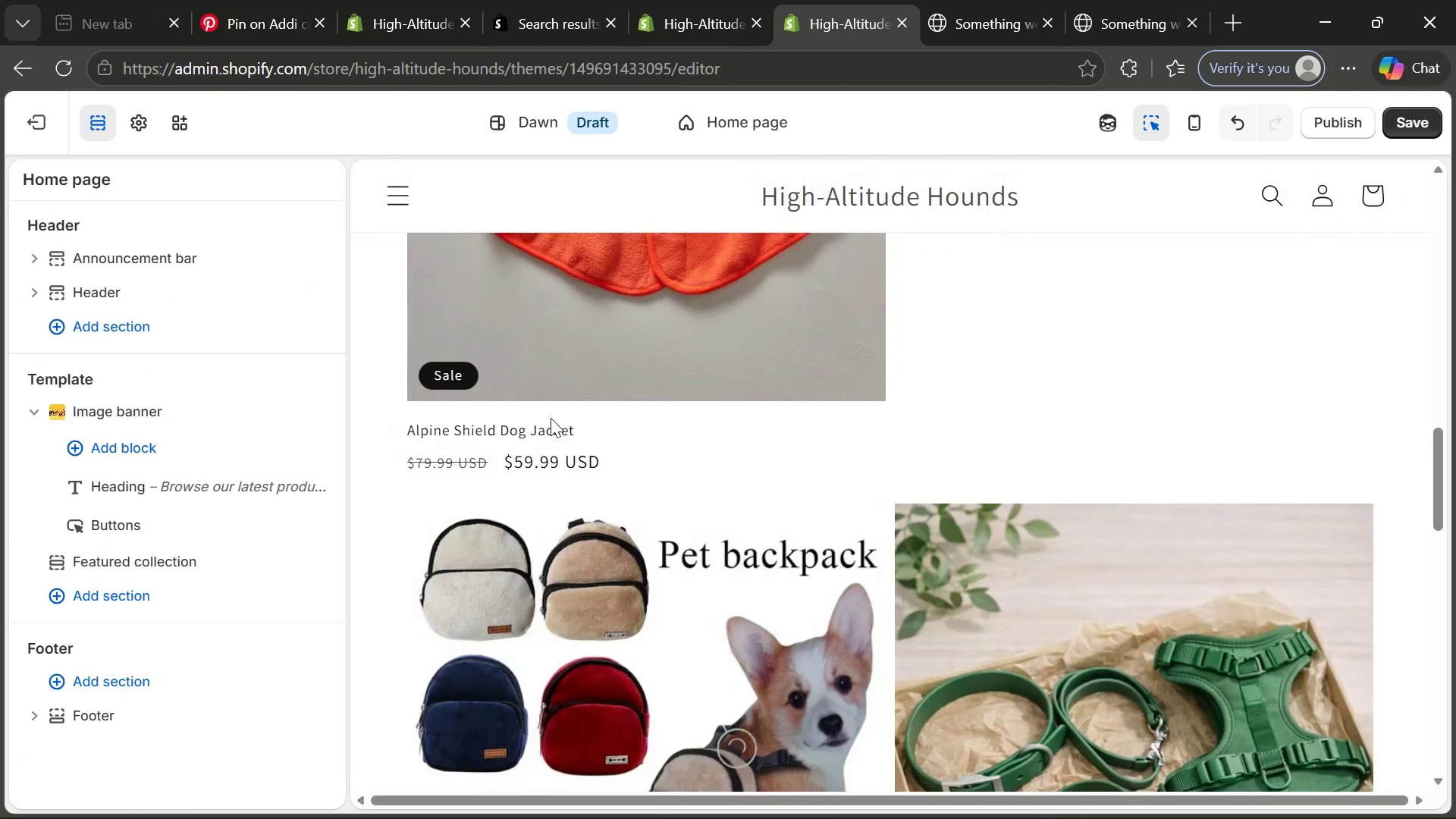 
left_click([670, 0])
 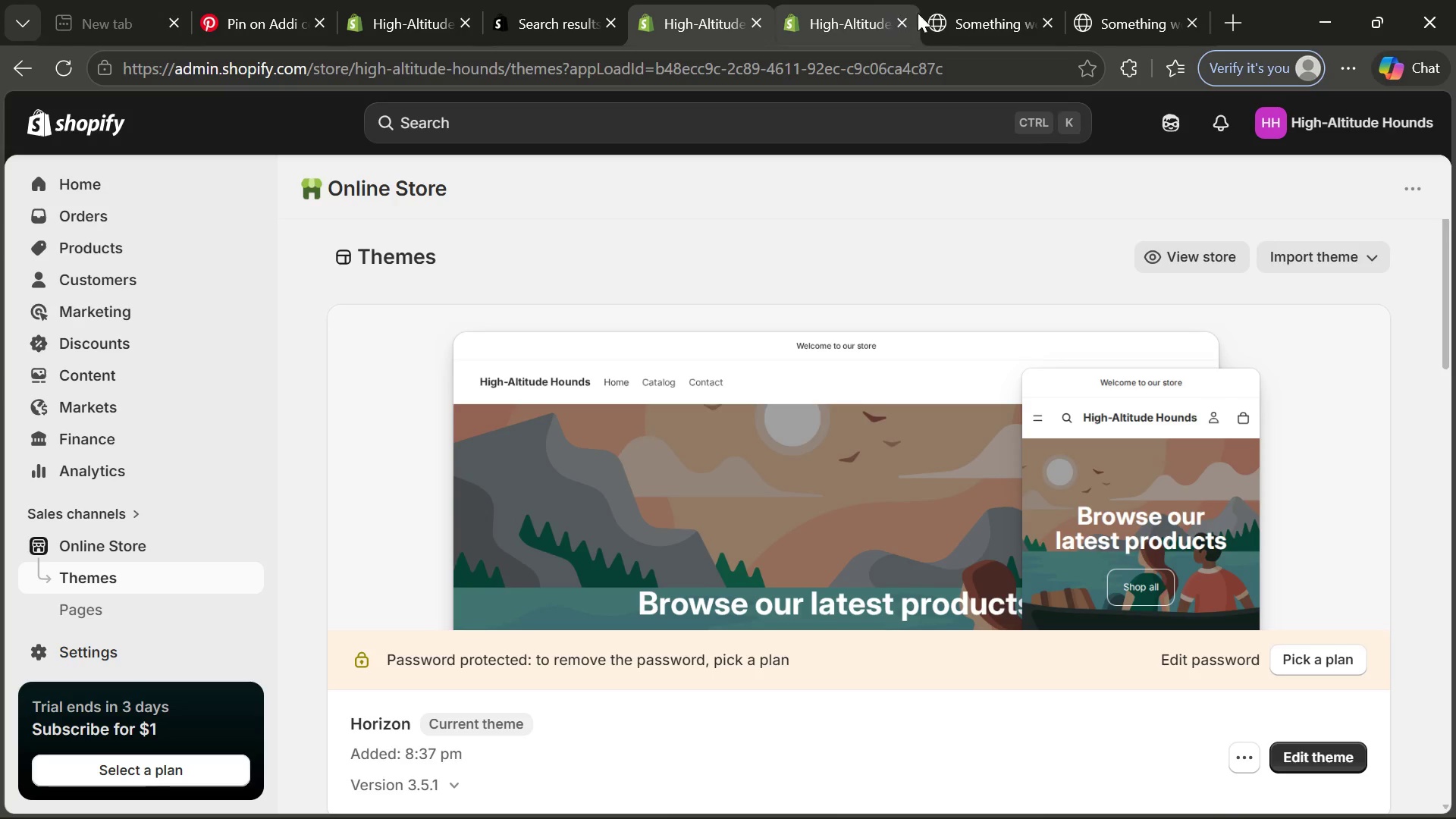 
left_click([848, 20])
 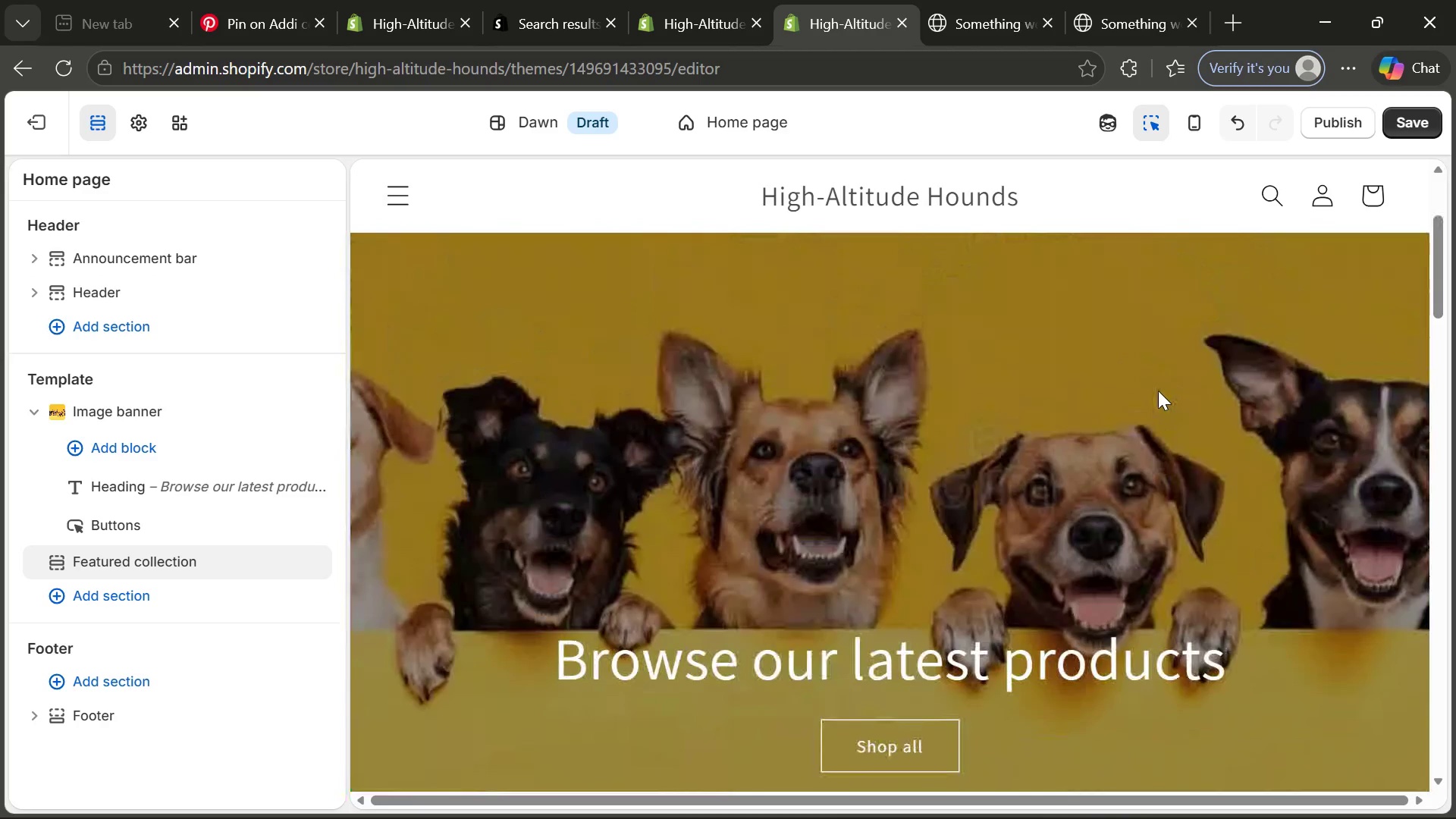 
wait(26.73)
 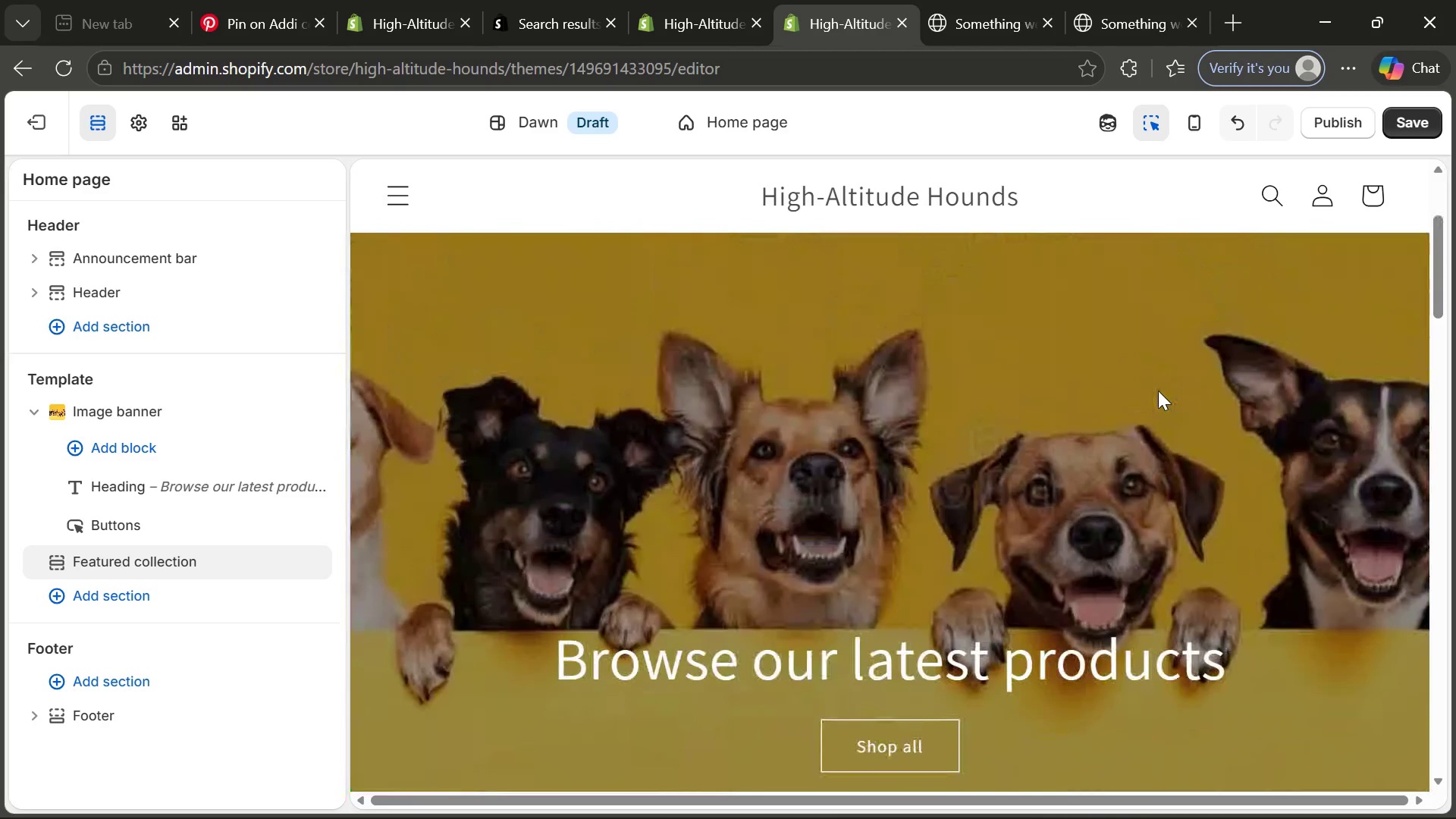 
left_click([774, 648])
 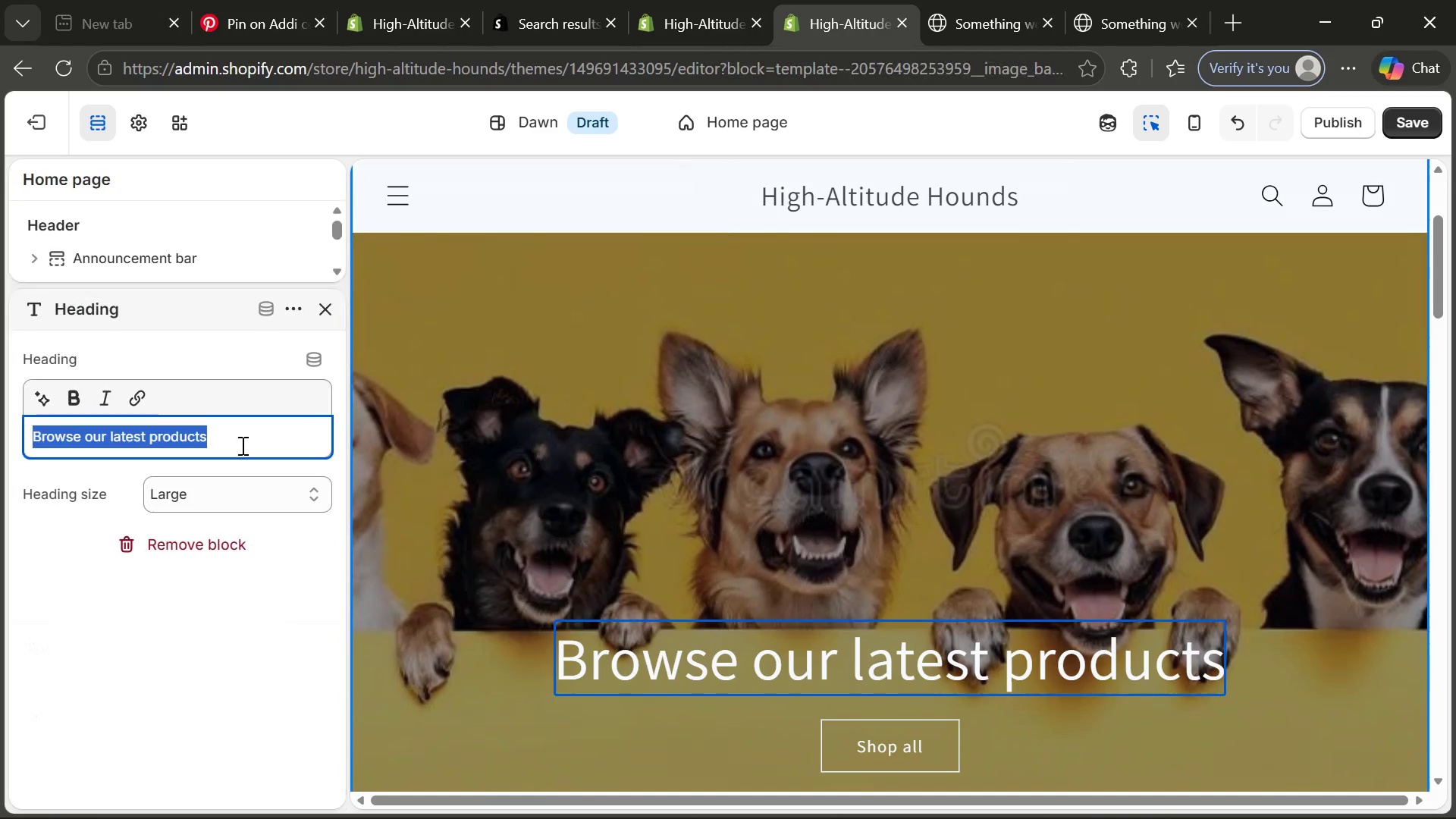 
key(Backspace)
 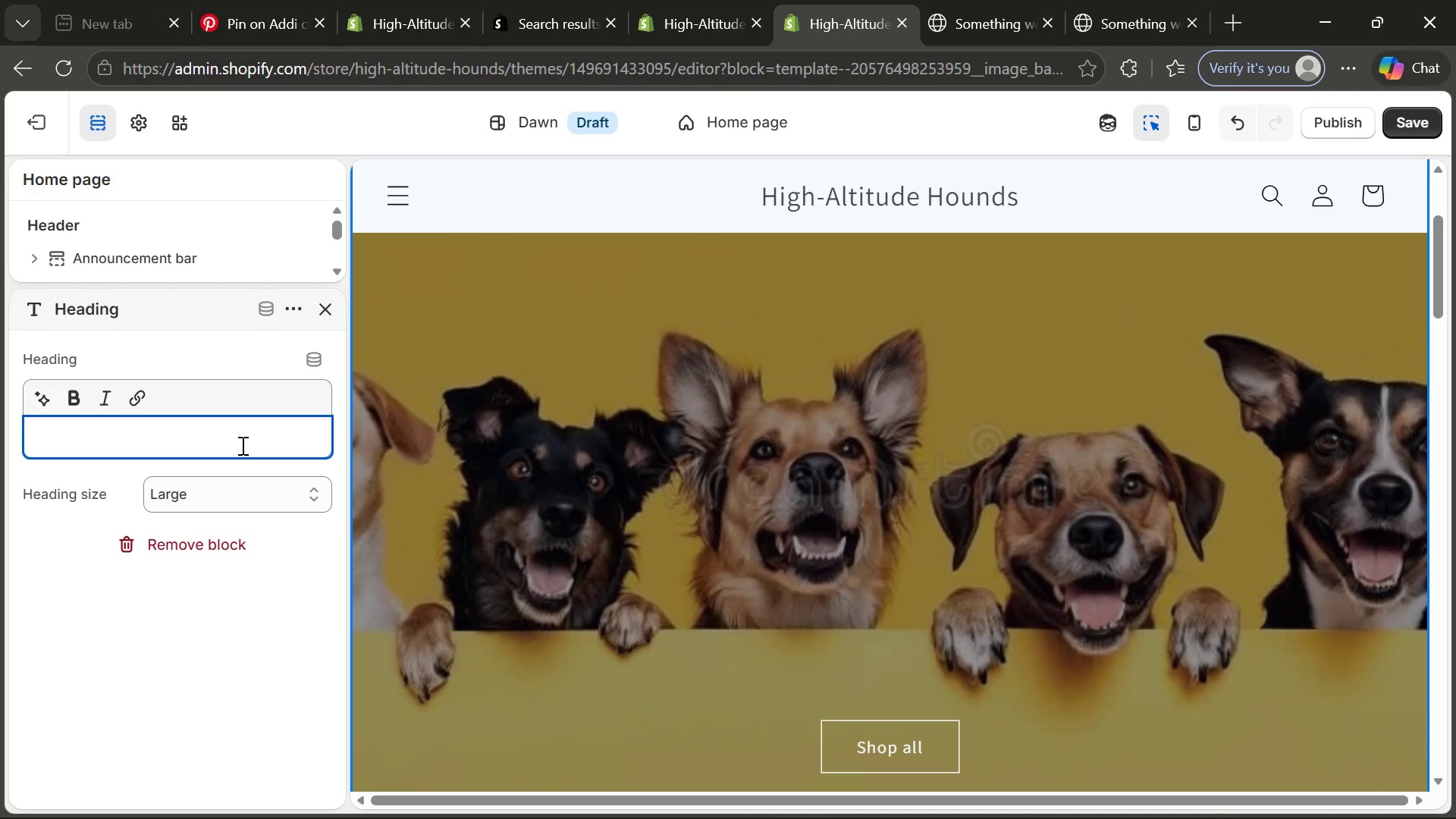 
key(CapsLock)
 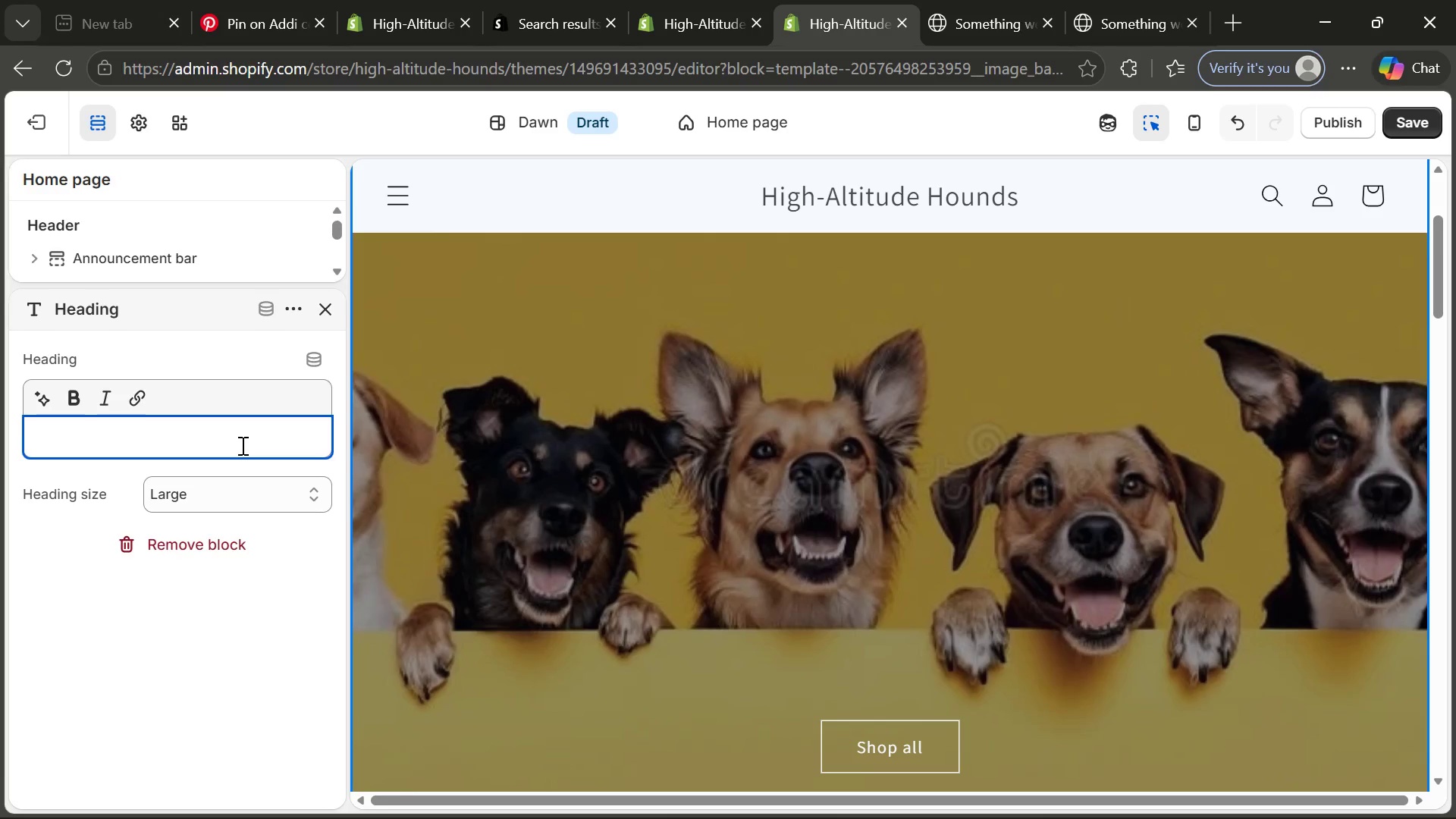 
type(Elevate y)
key(Backspace)
type(Yoy)
key(Backspace)
type(ur Dog-)
key(Backspace)
type('s A)
 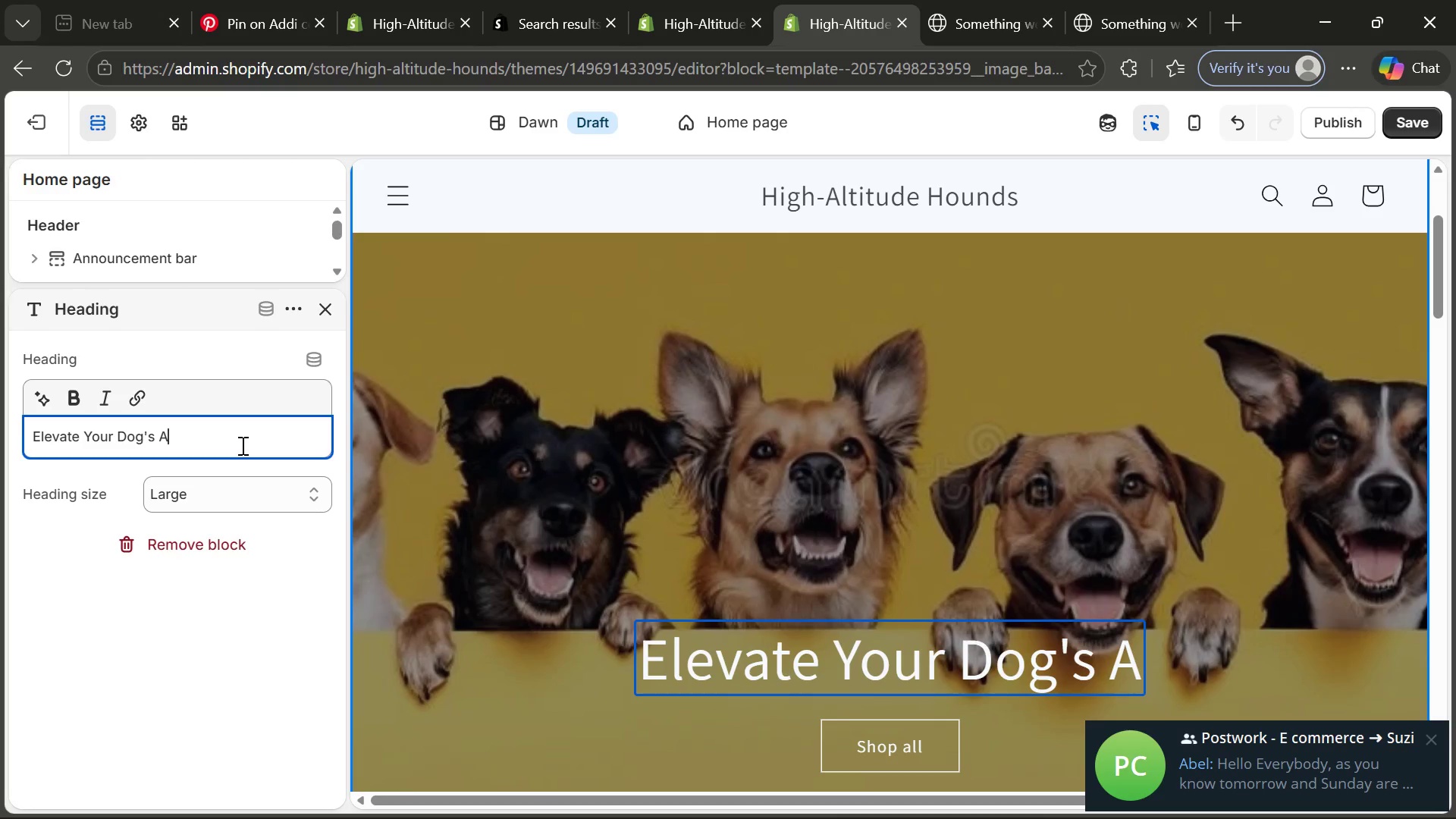 
type(dventure)
 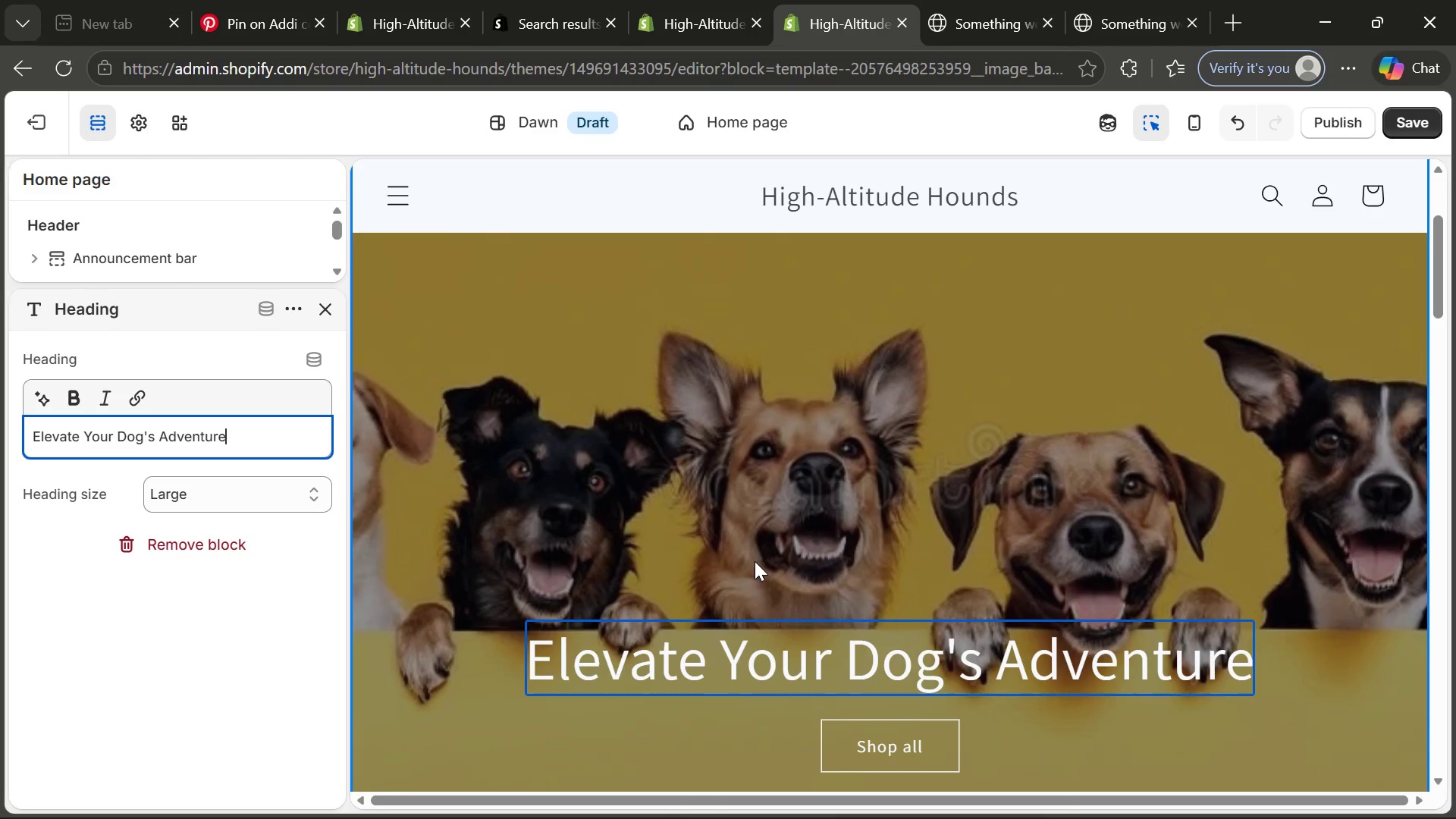 
wait(23.27)
 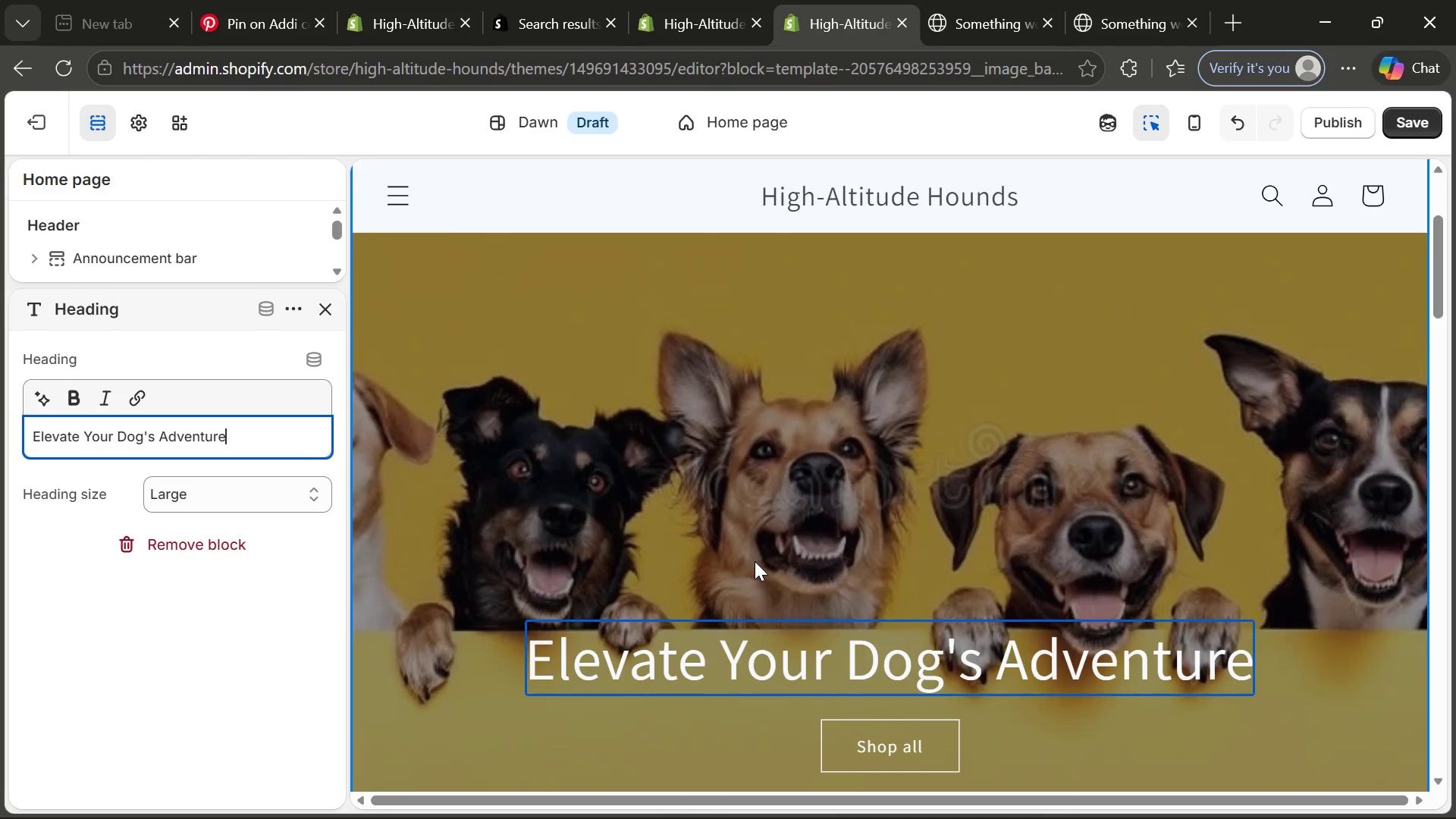 
left_click([327, 309])
 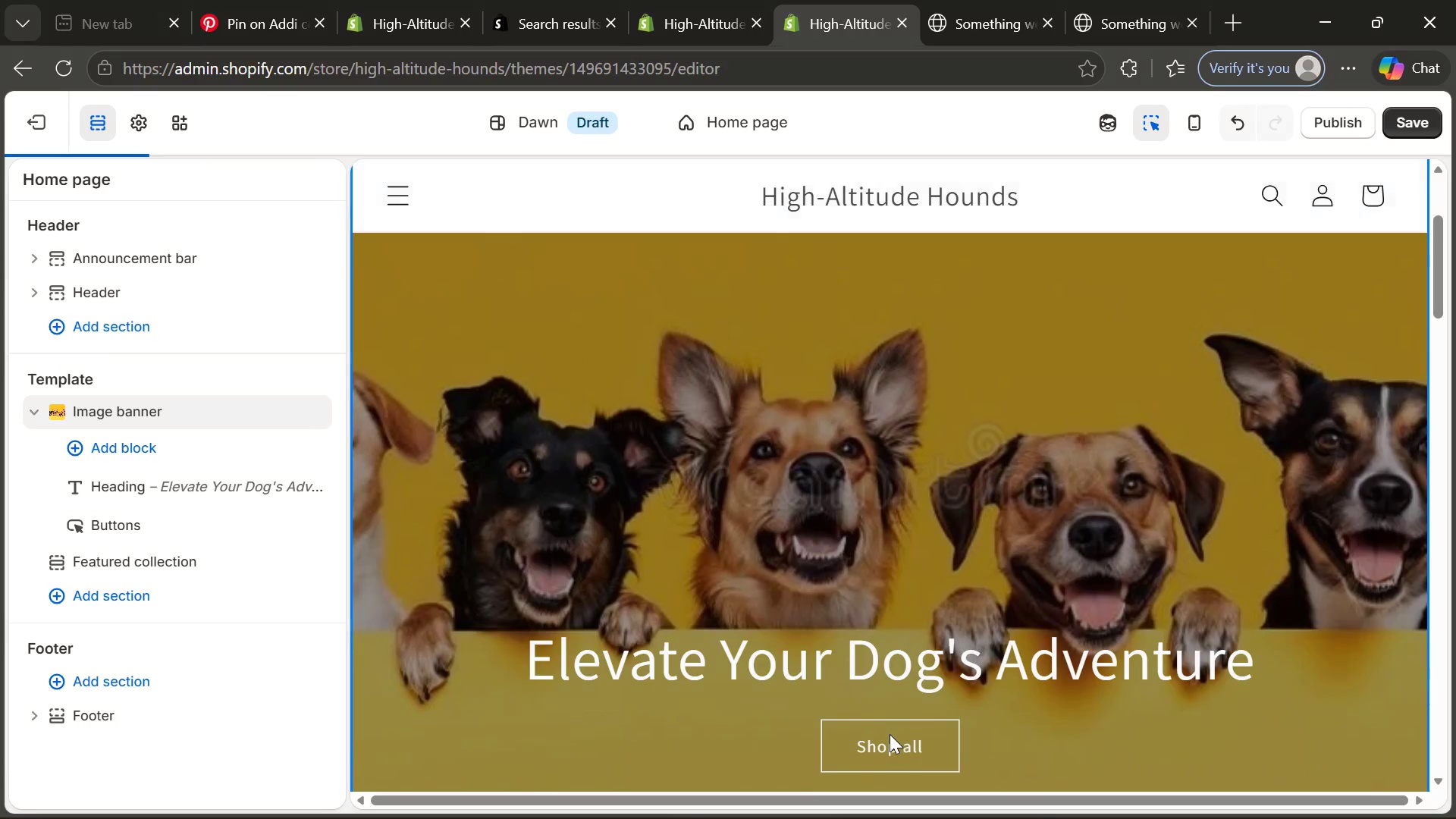 
left_click([890, 734])
 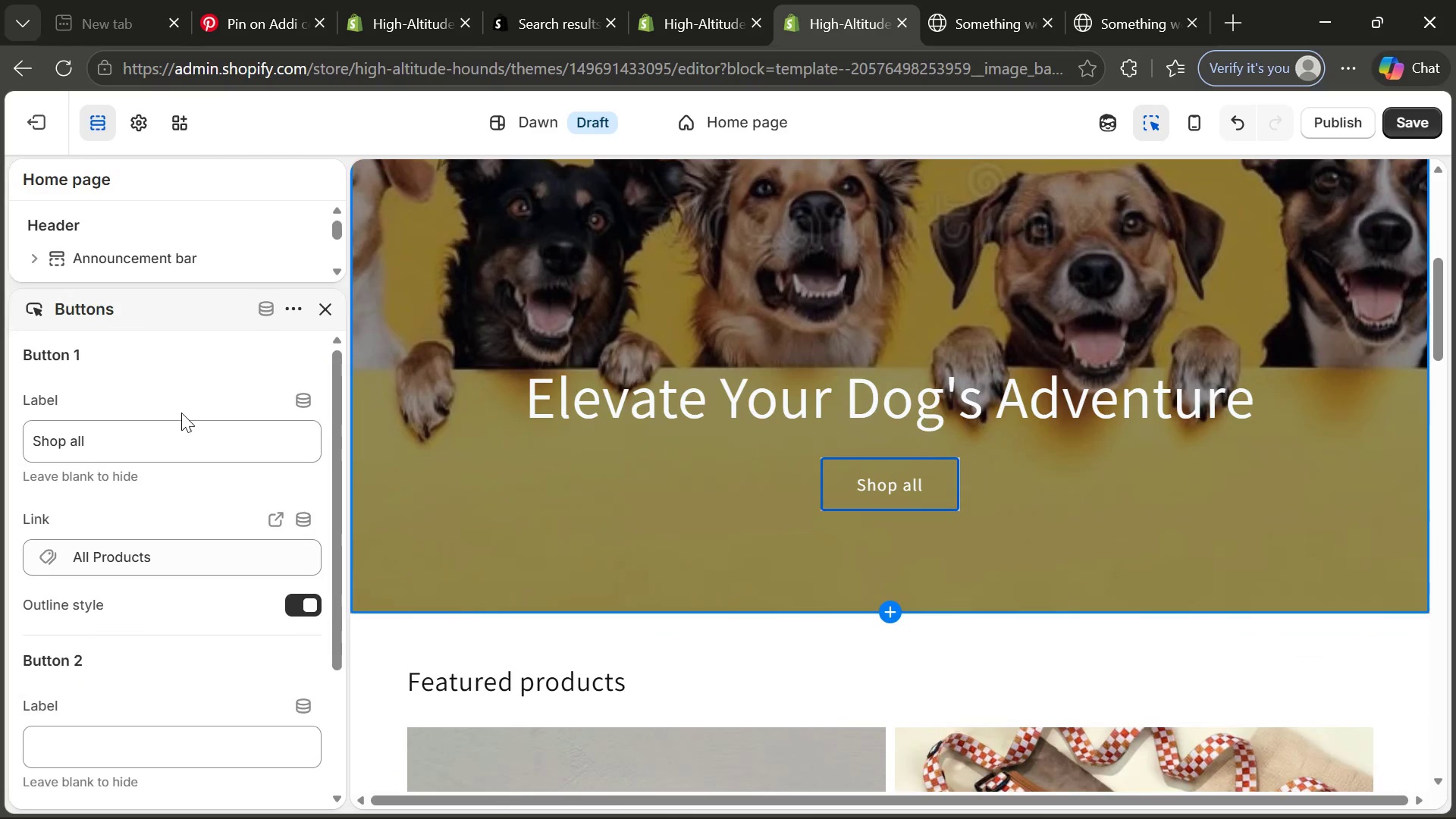 
left_click([146, 437])
 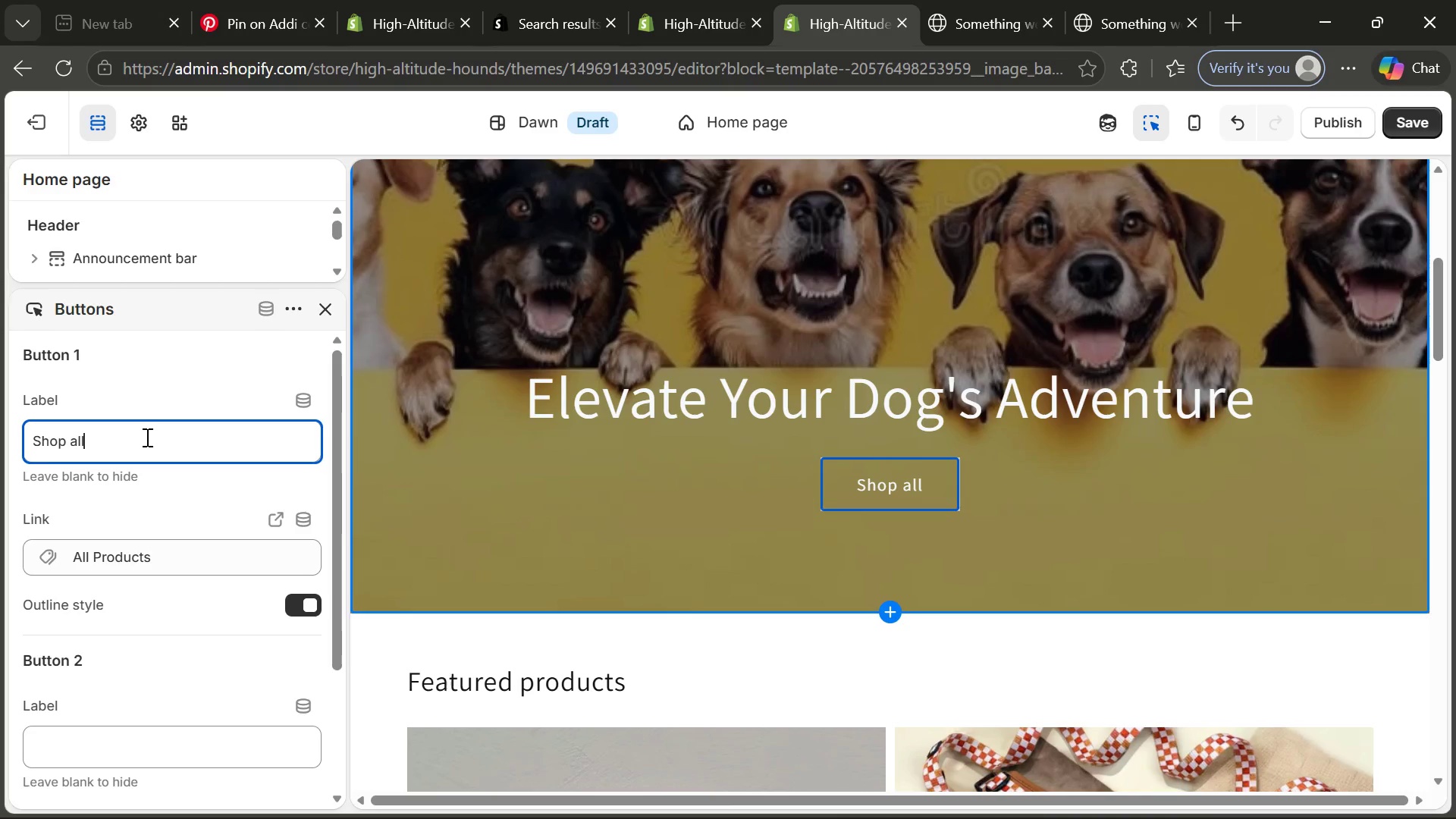 
hold_key(key=Backspace, duration=1.22)
 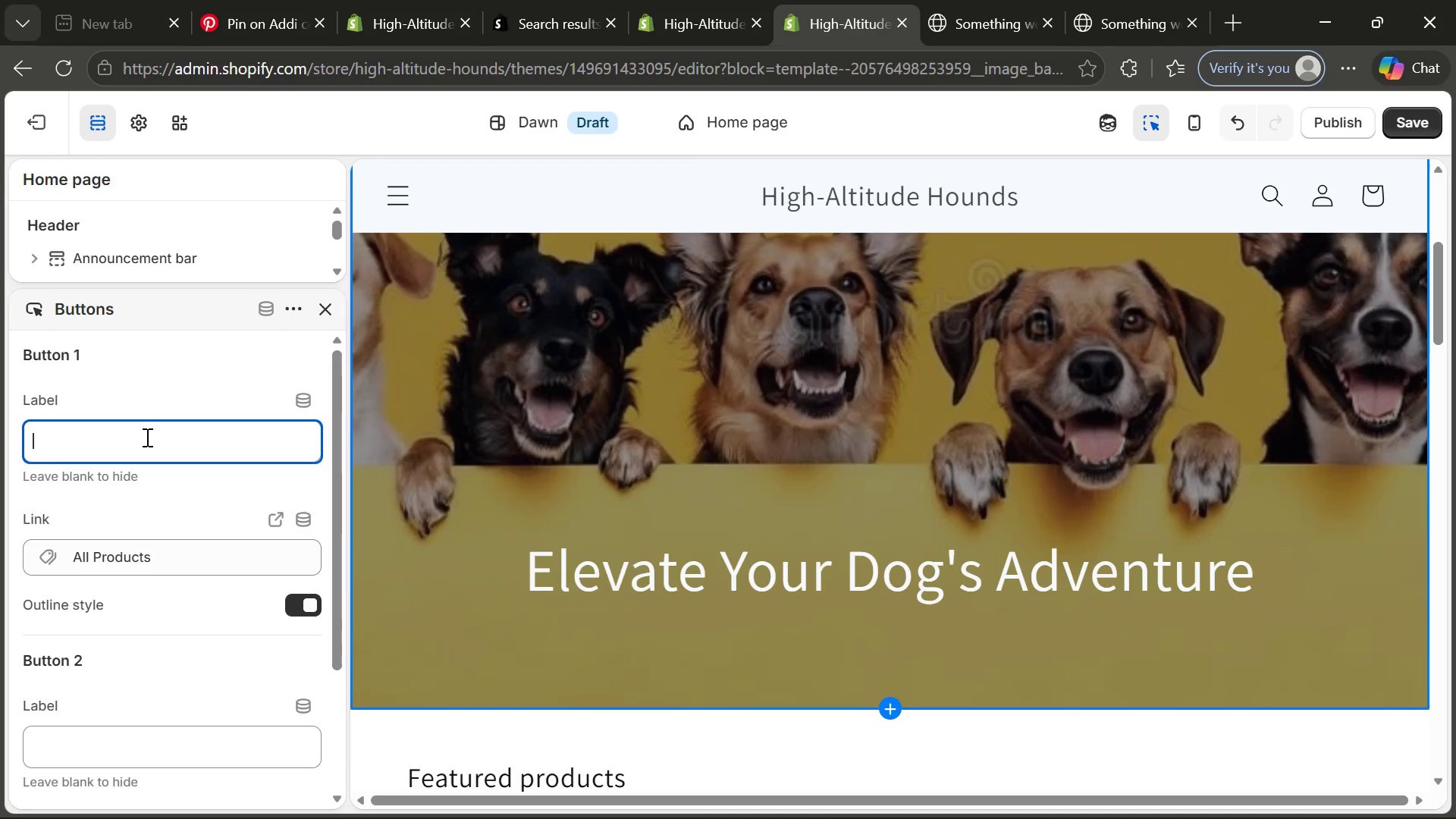 
type(Stard )
key(Backspace)
key(Backspace)
type(t )
 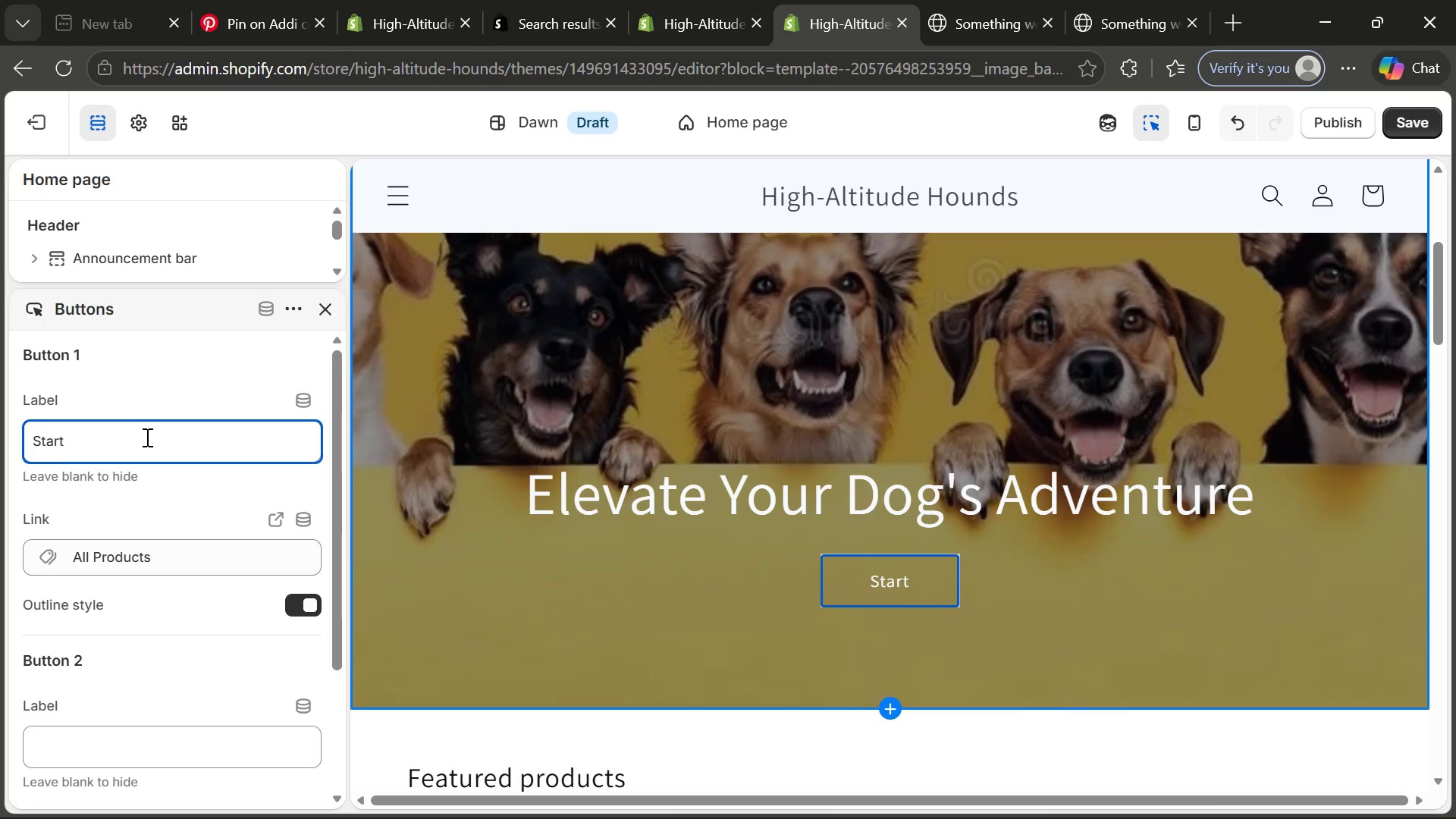 
wait(6.38)
 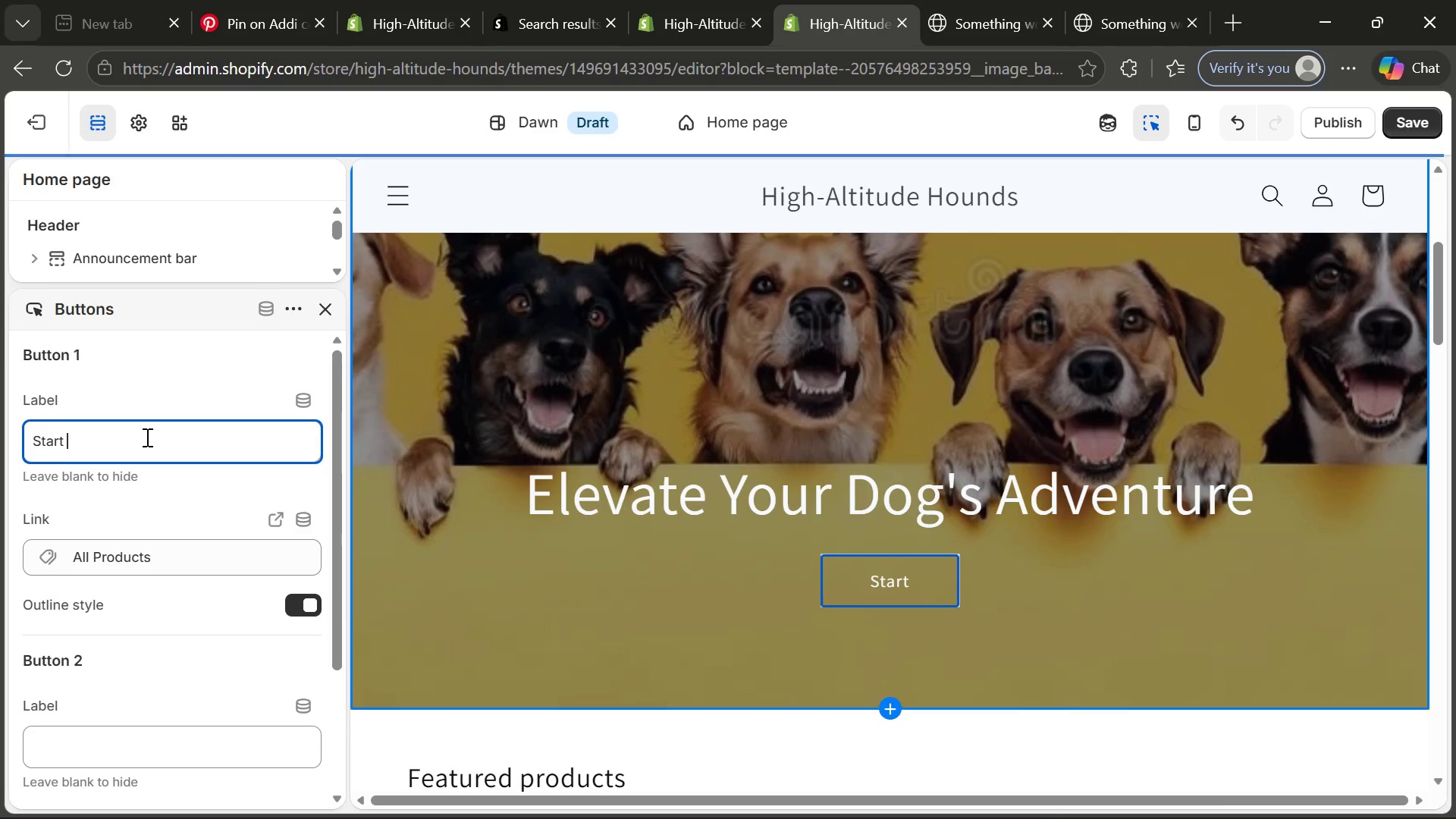 
type(Adventure)
 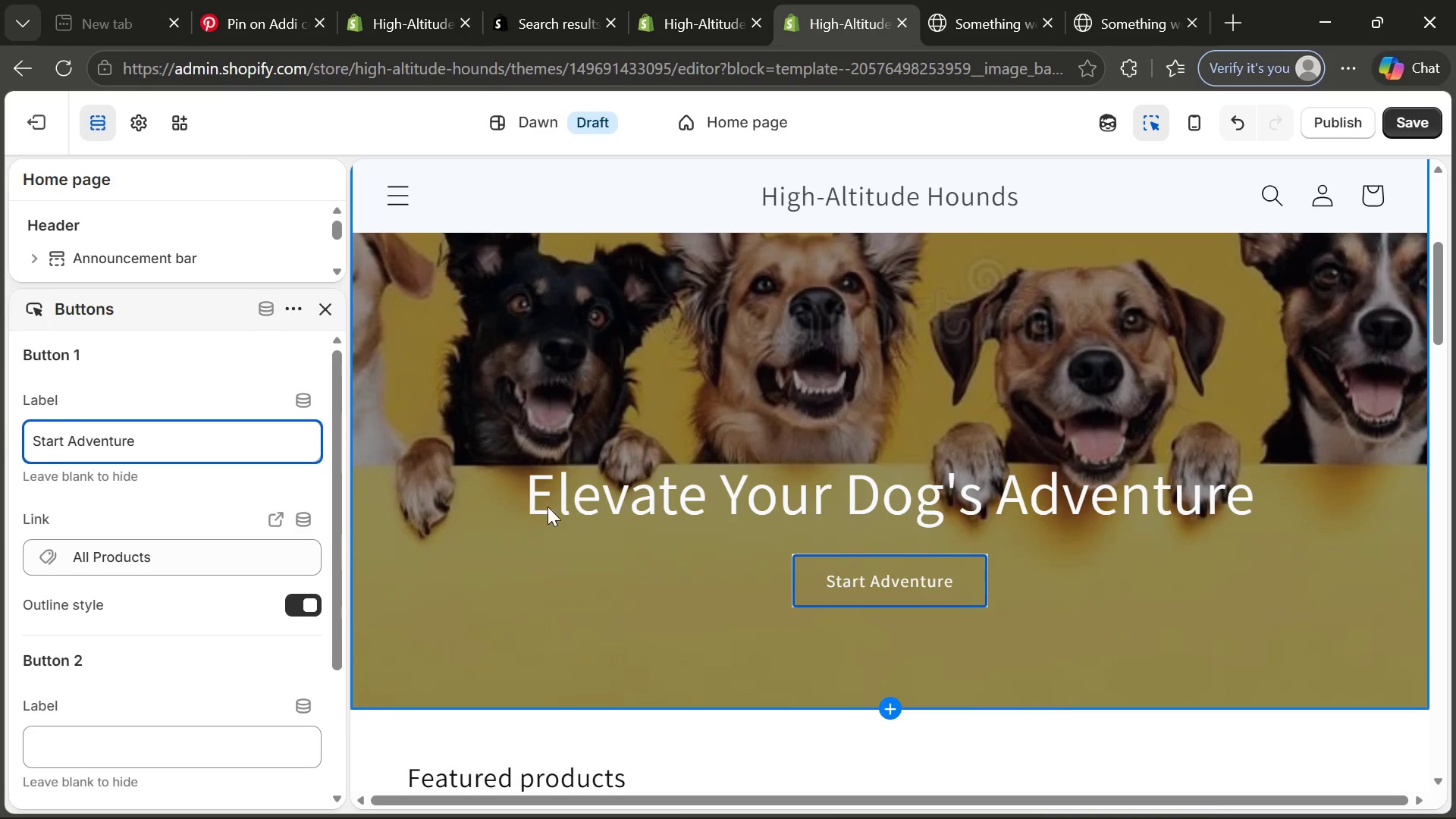 
mouse_move([774, 532])
 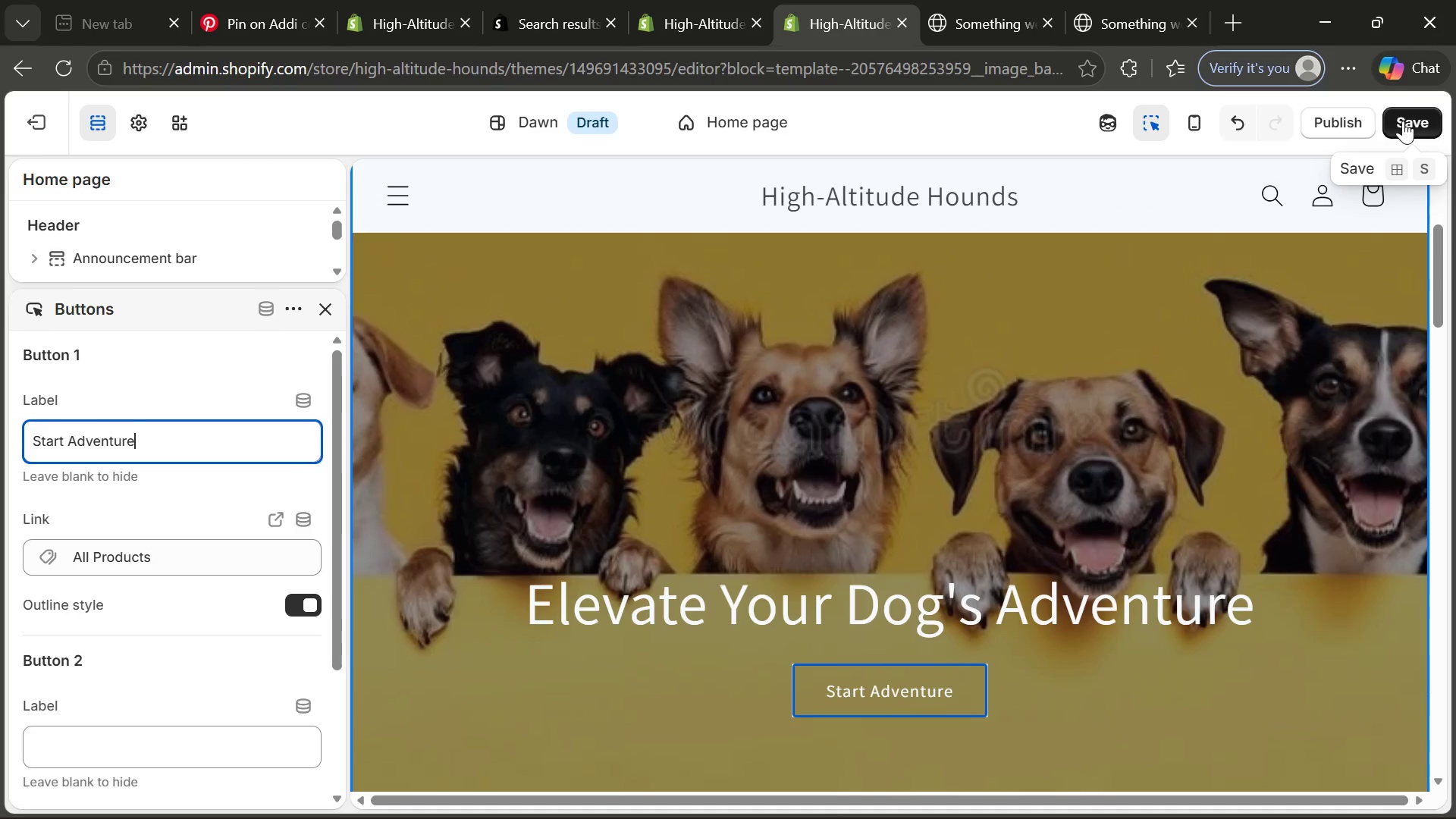 
left_click([1403, 121])
 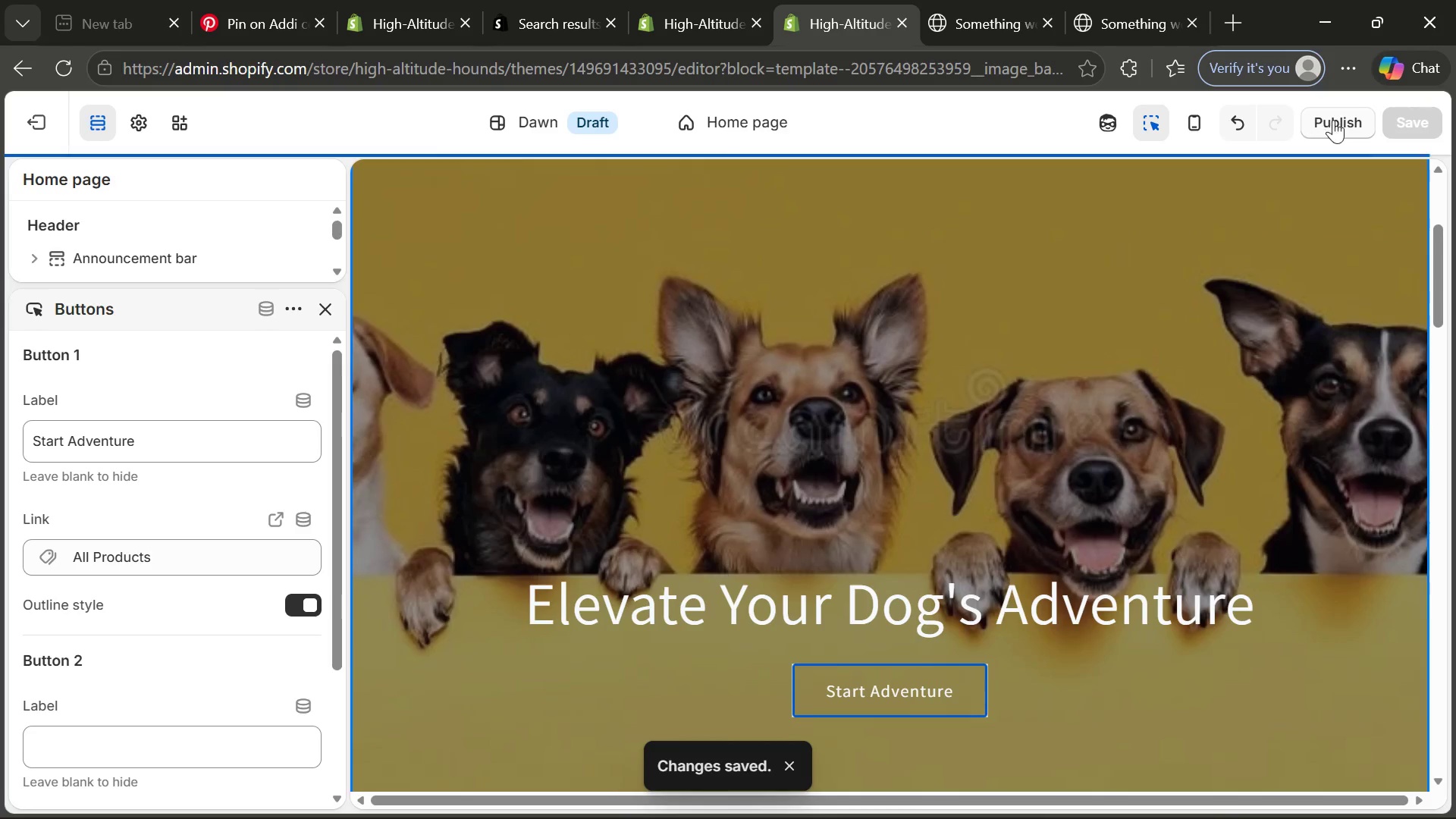 
left_click([1334, 120])
 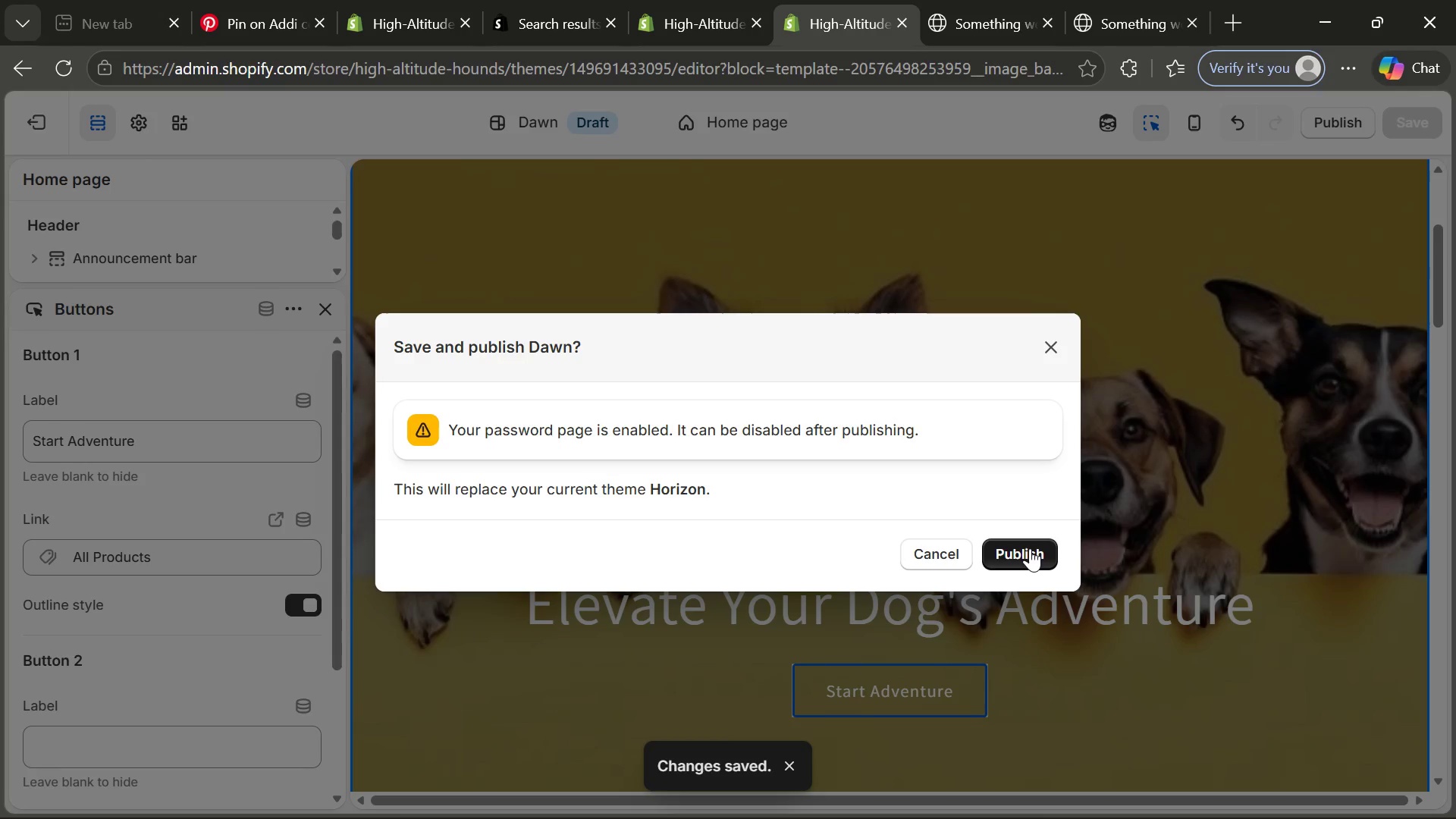 
left_click([1029, 553])
 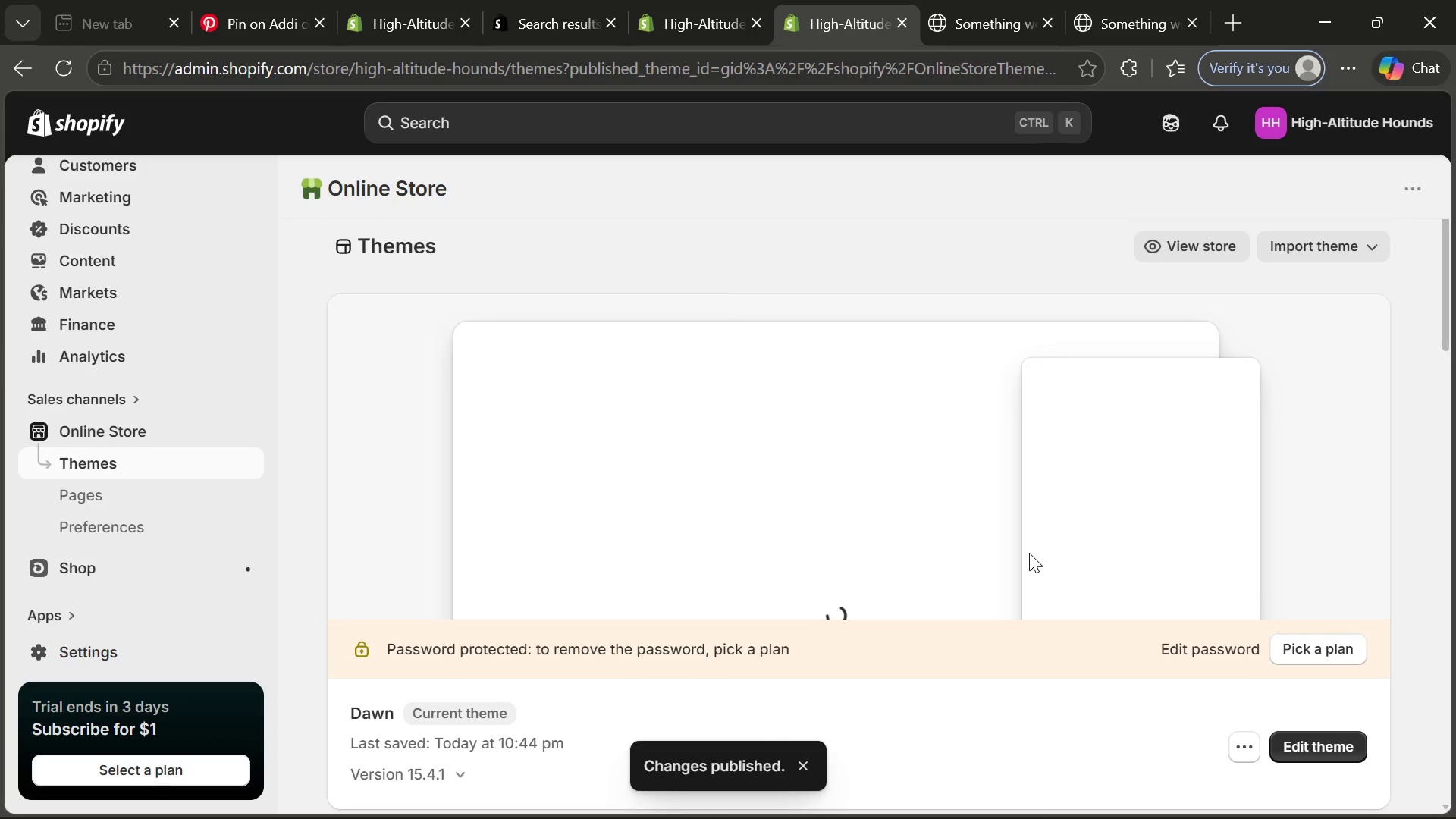 
wait(12.0)
 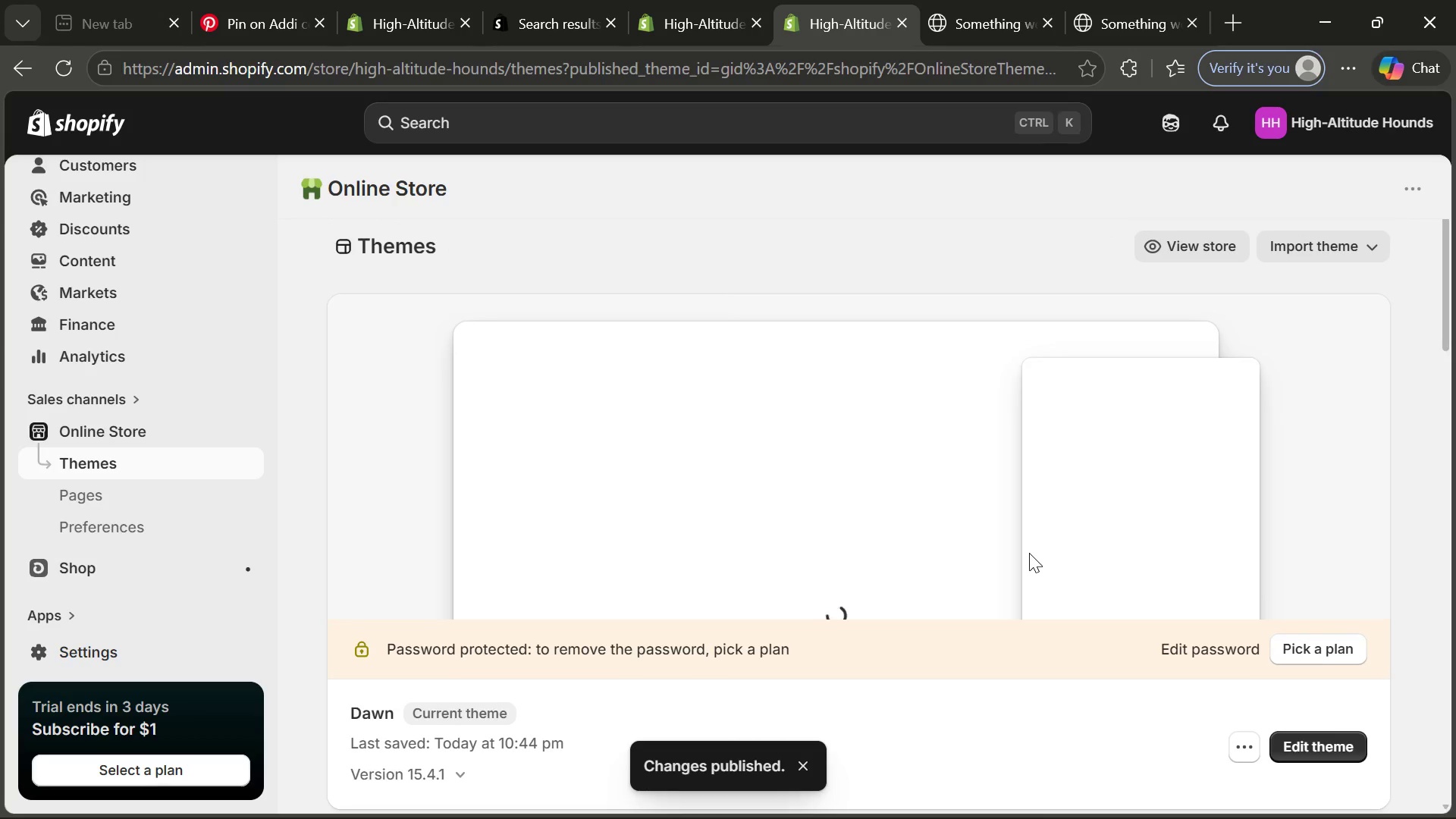 
left_click([108, 529])
 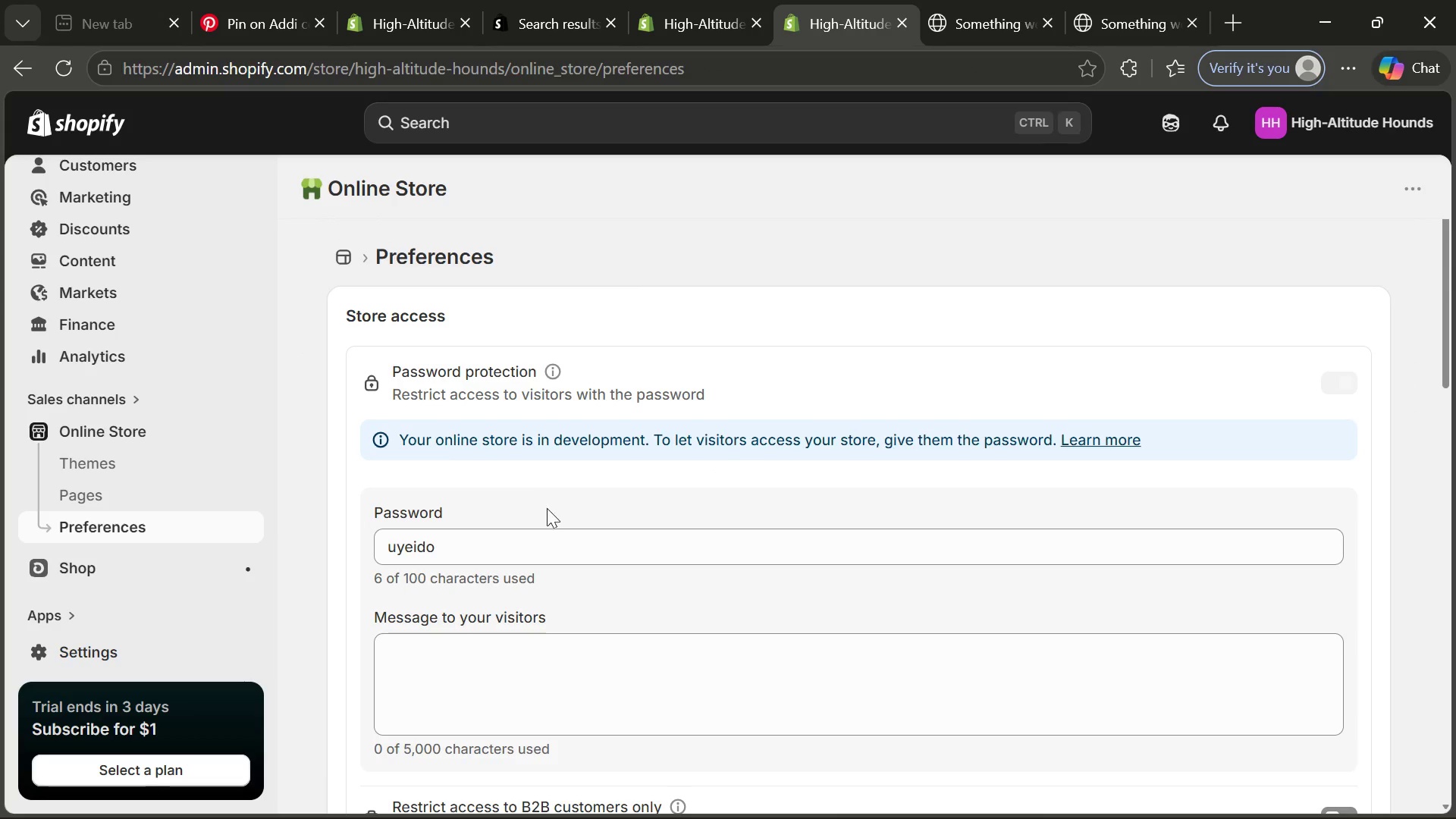 
left_click([507, 547])
 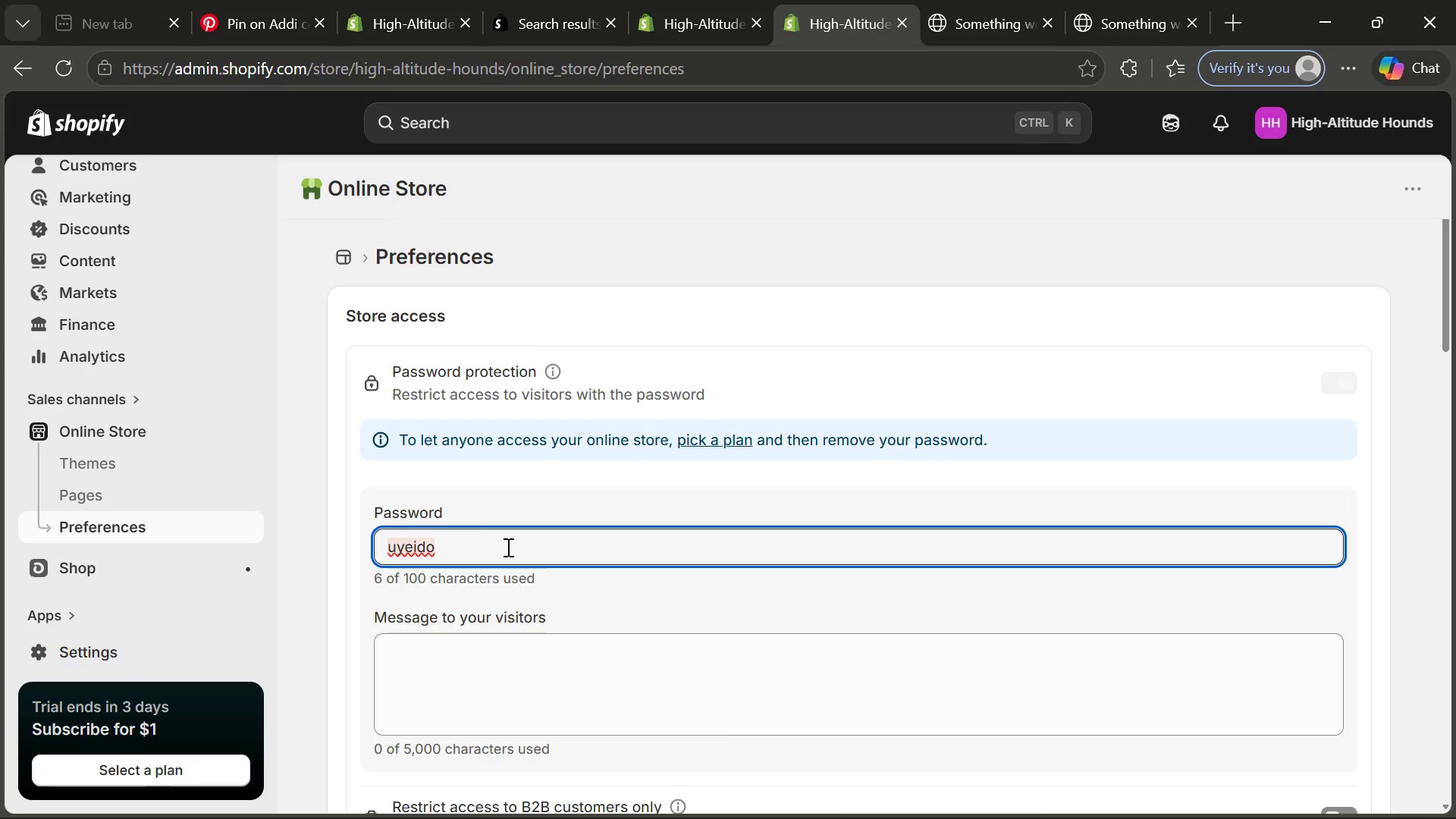 
hold_key(key=Backspace, duration=0.81)
 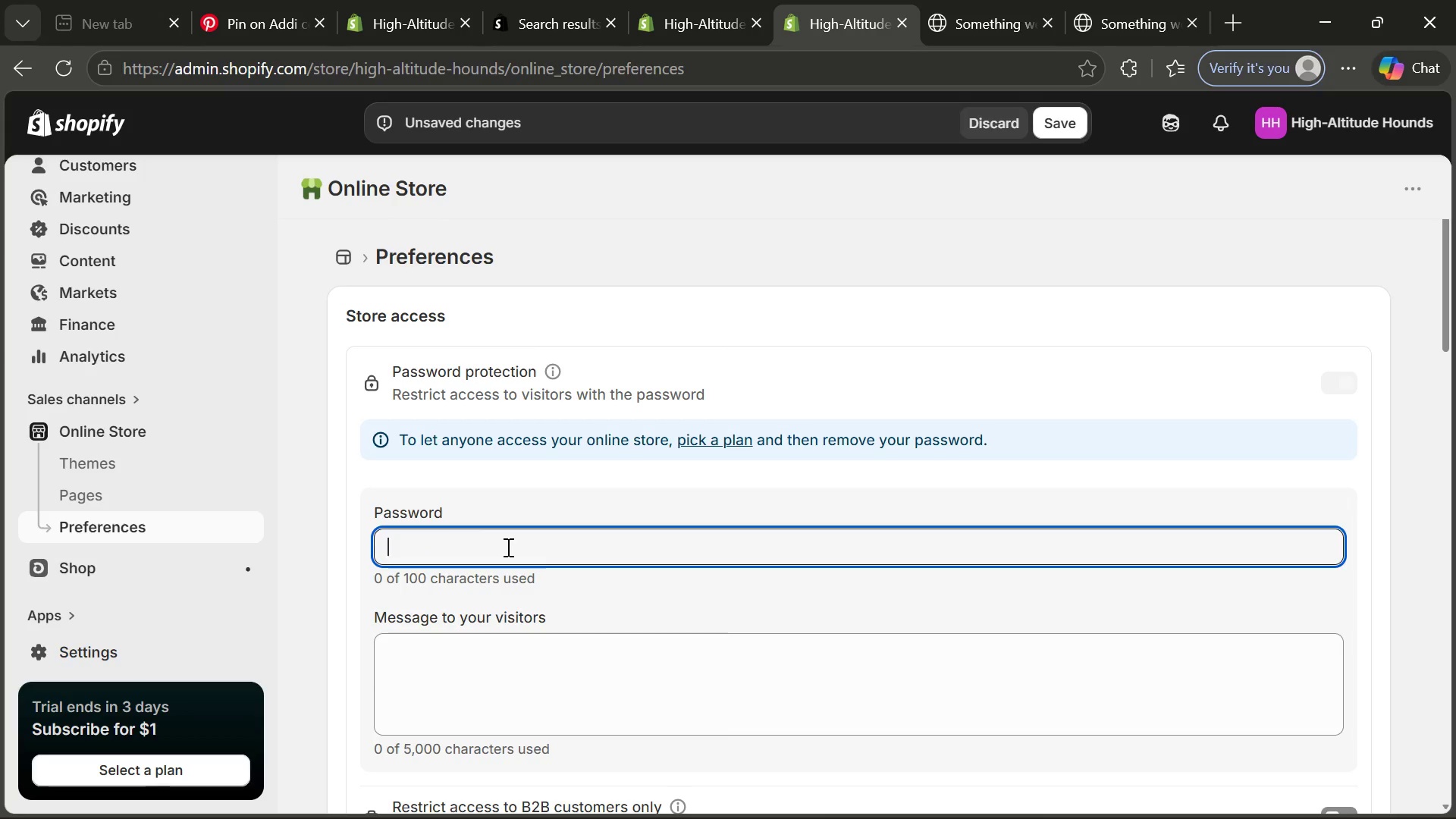 
type(123)
 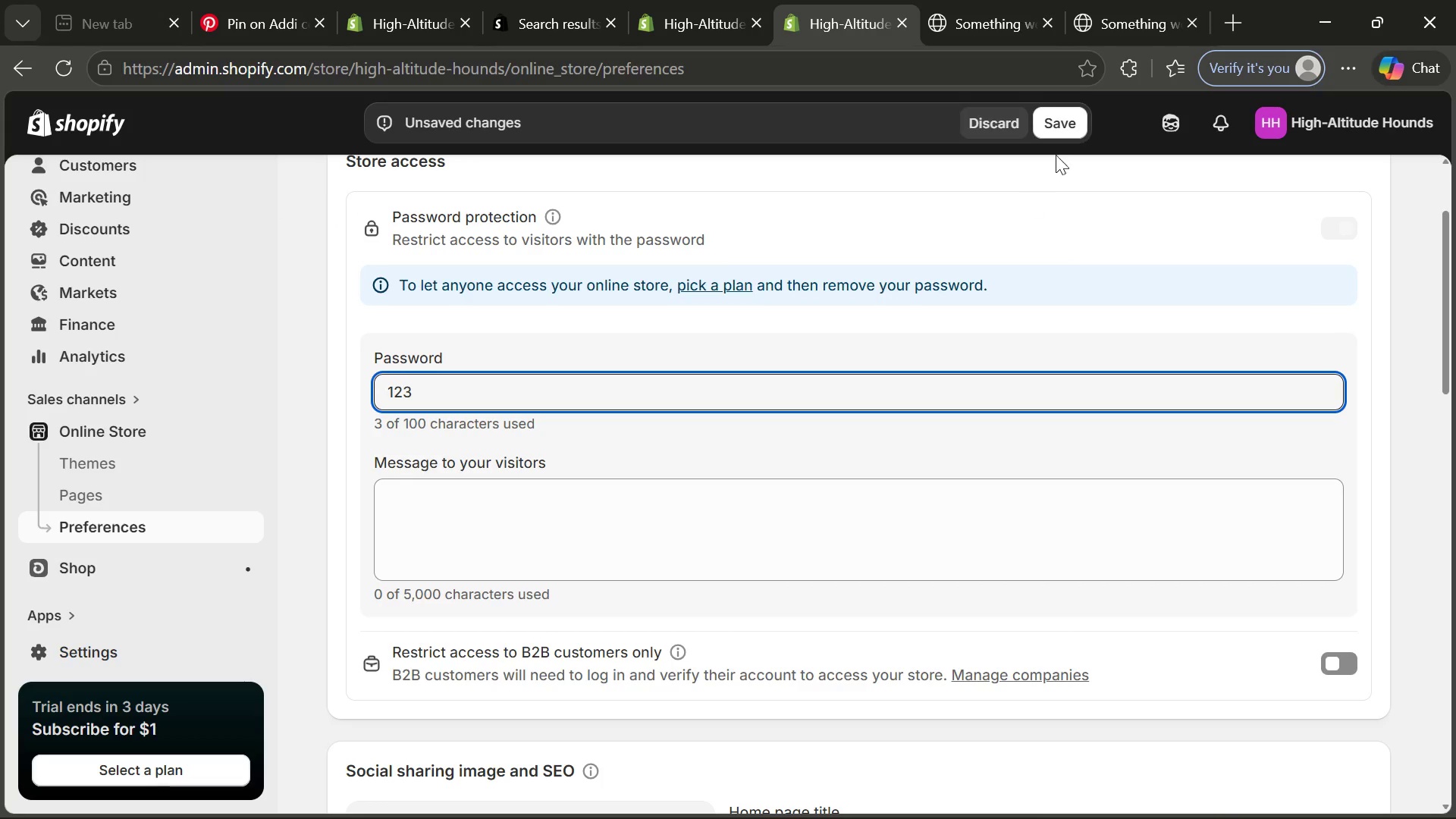 
left_click([1068, 124])
 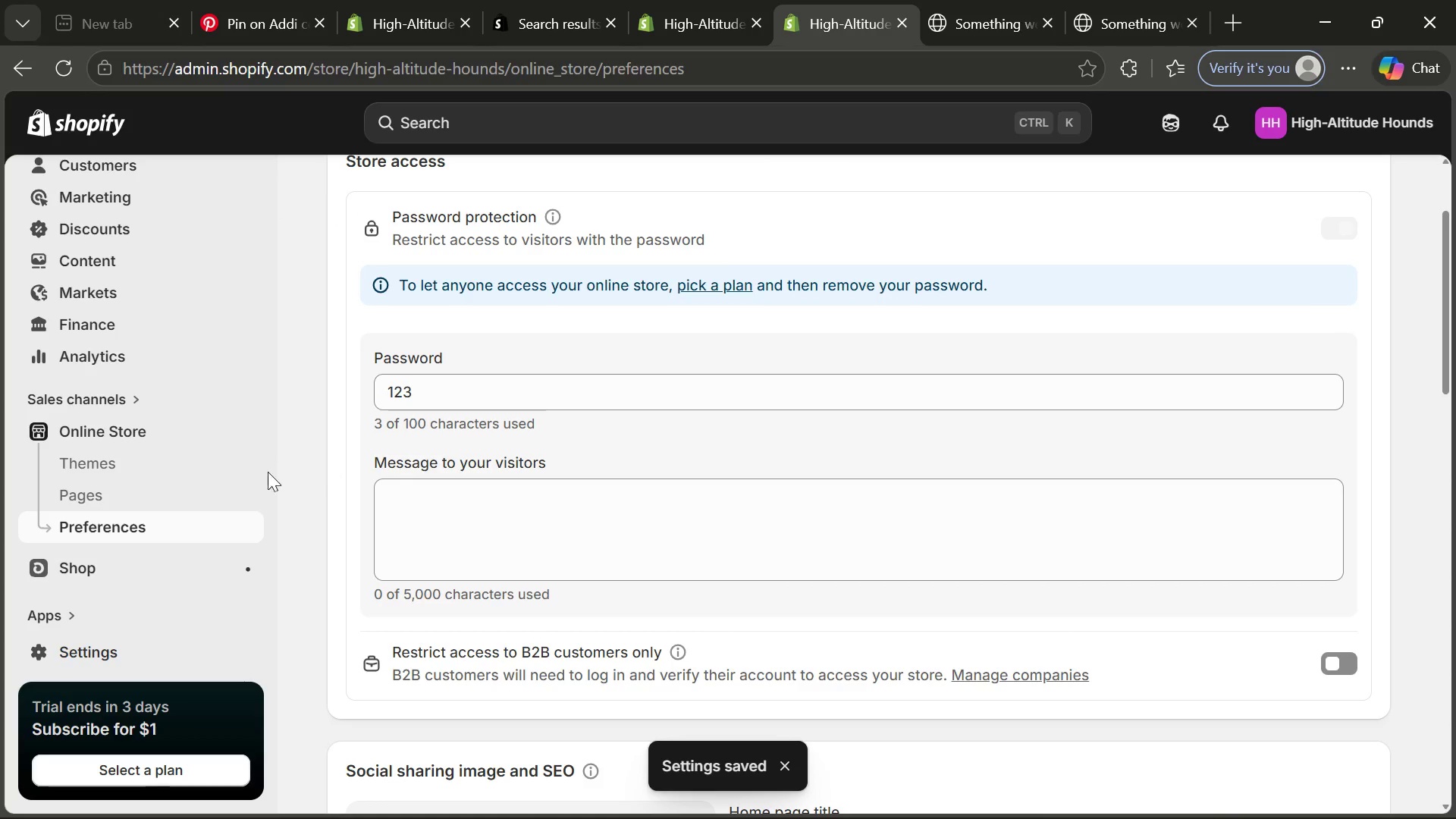 
left_click([164, 470])
 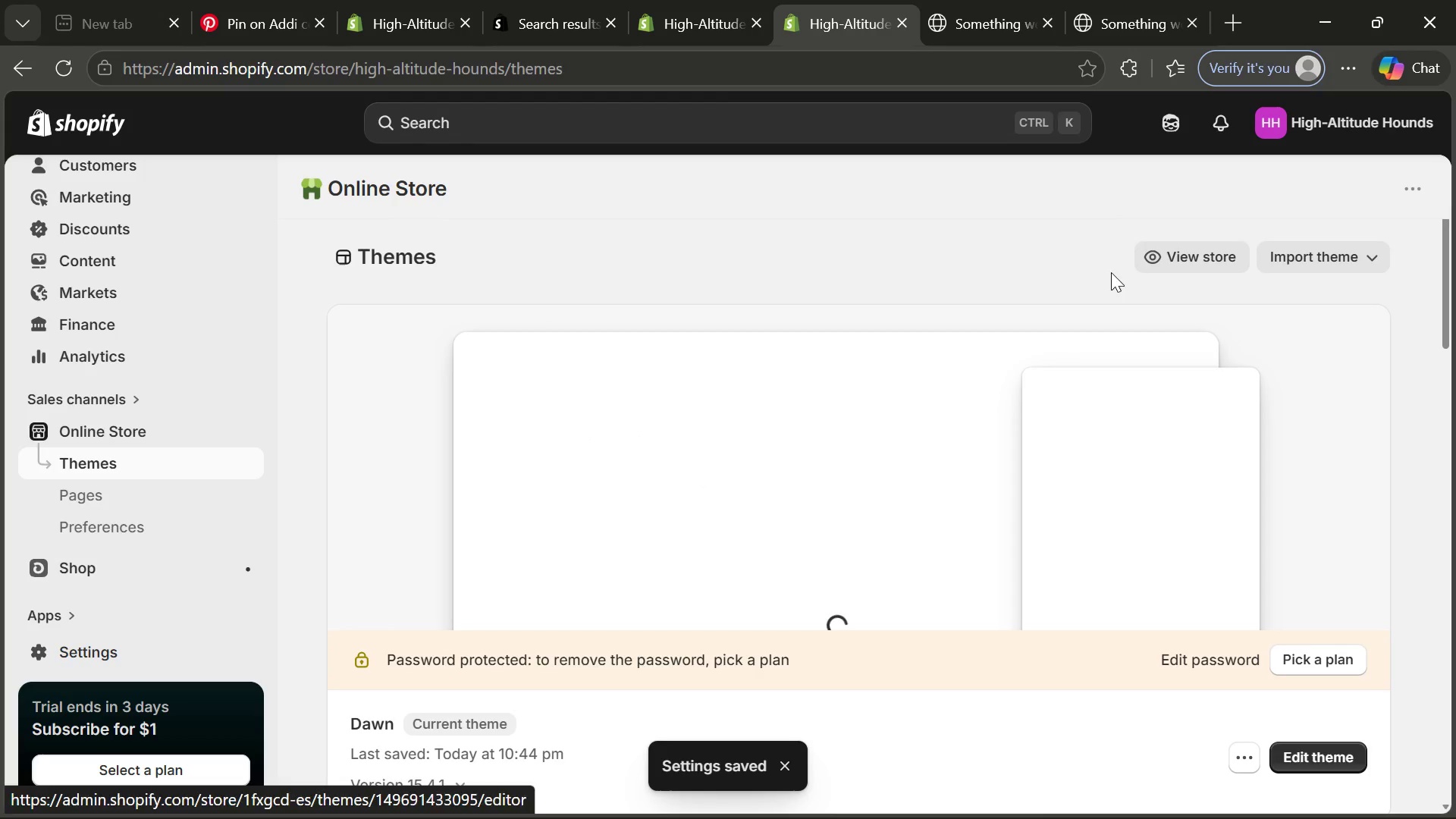 
wait(5.12)
 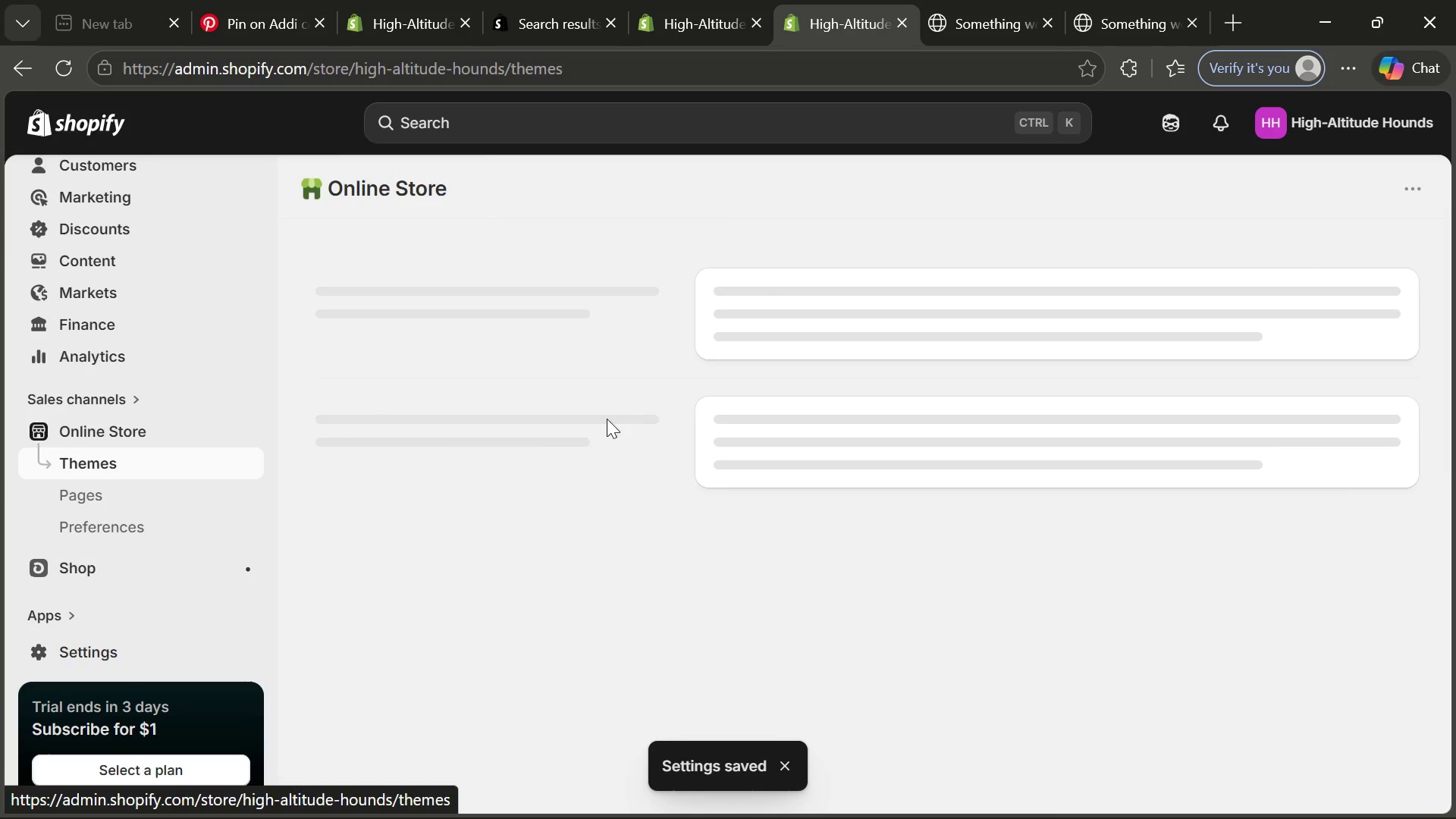 
left_click([1167, 271])
 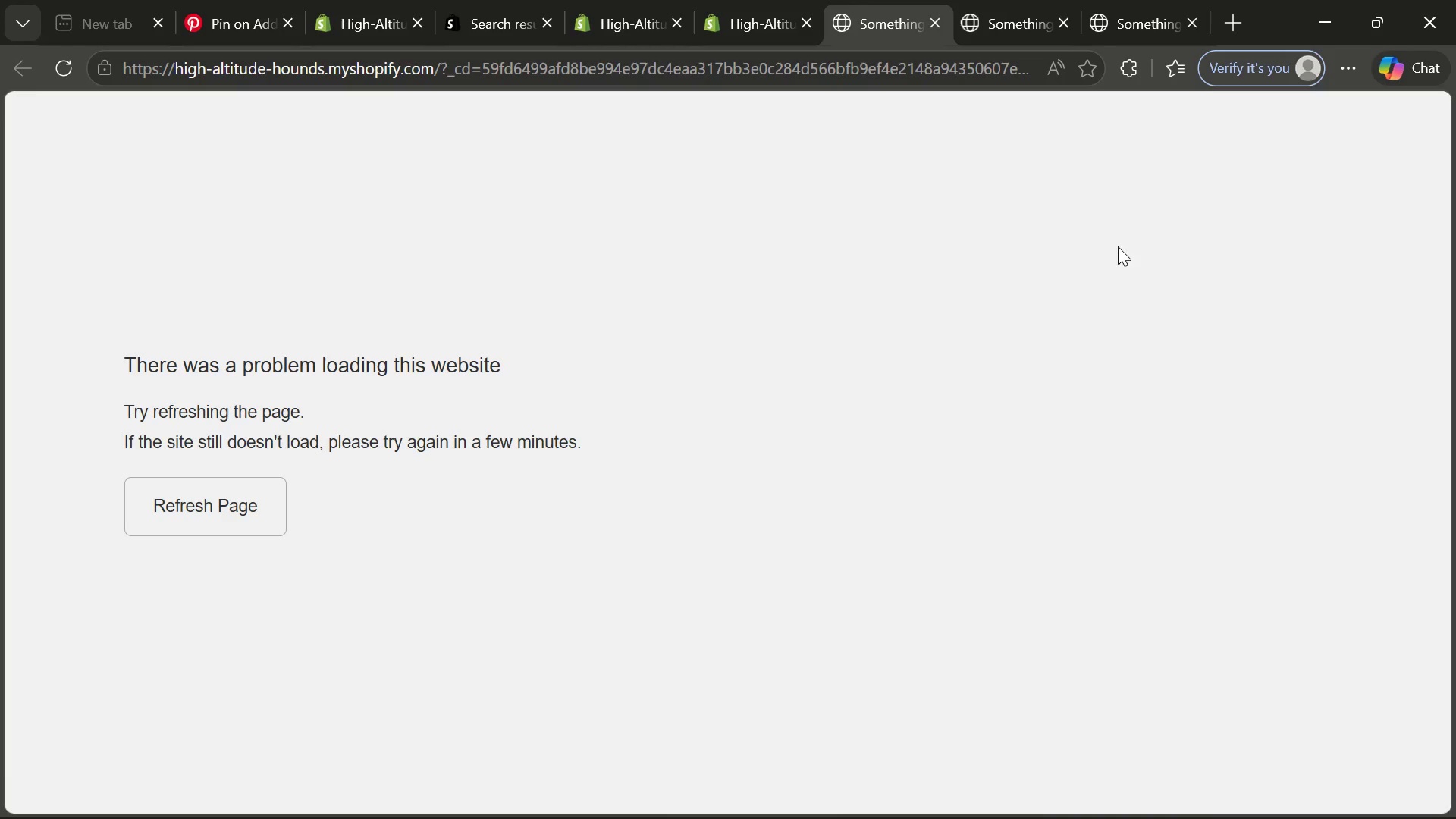 
mouse_move([935, 53])
 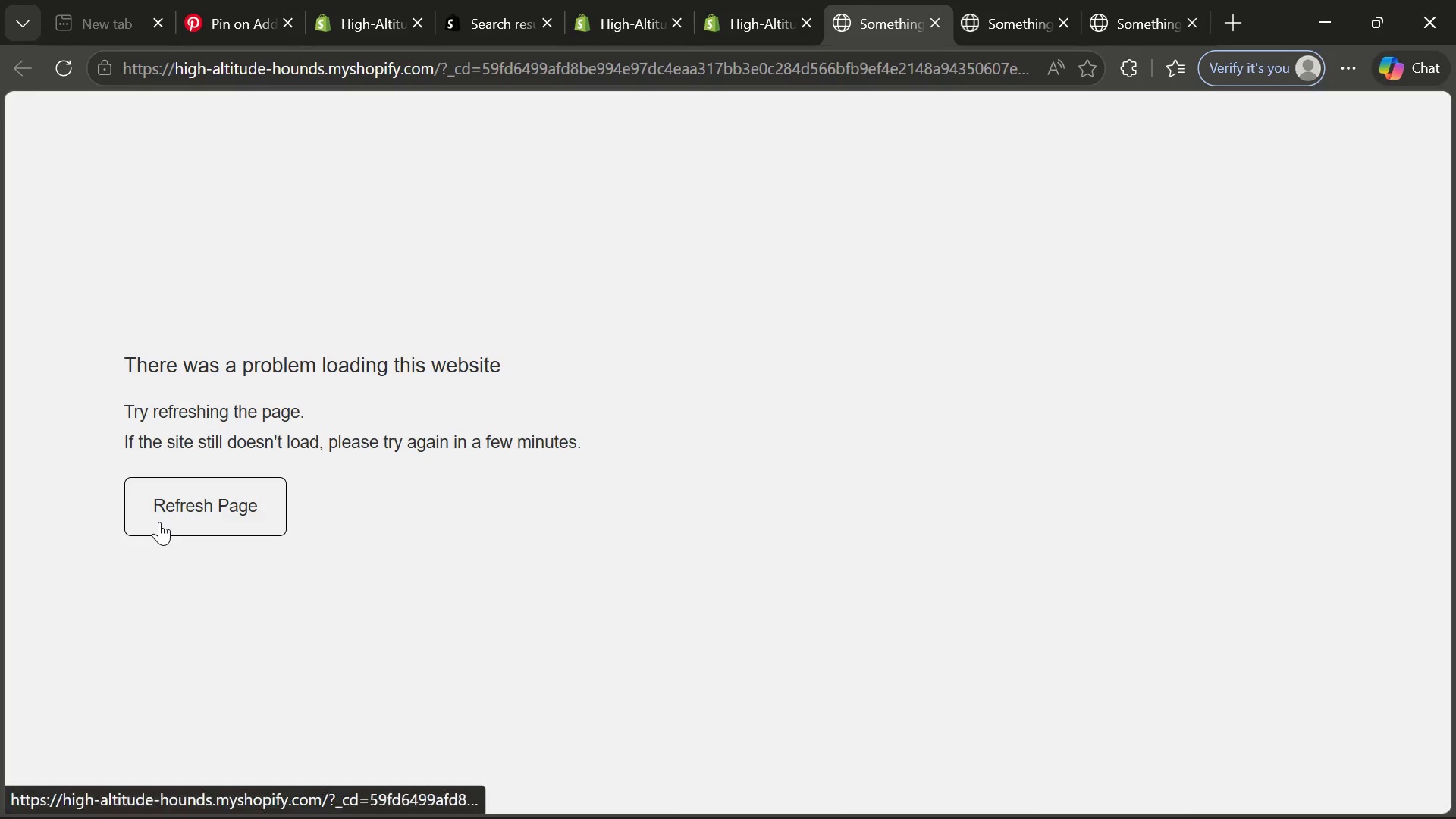 
left_click([159, 522])
 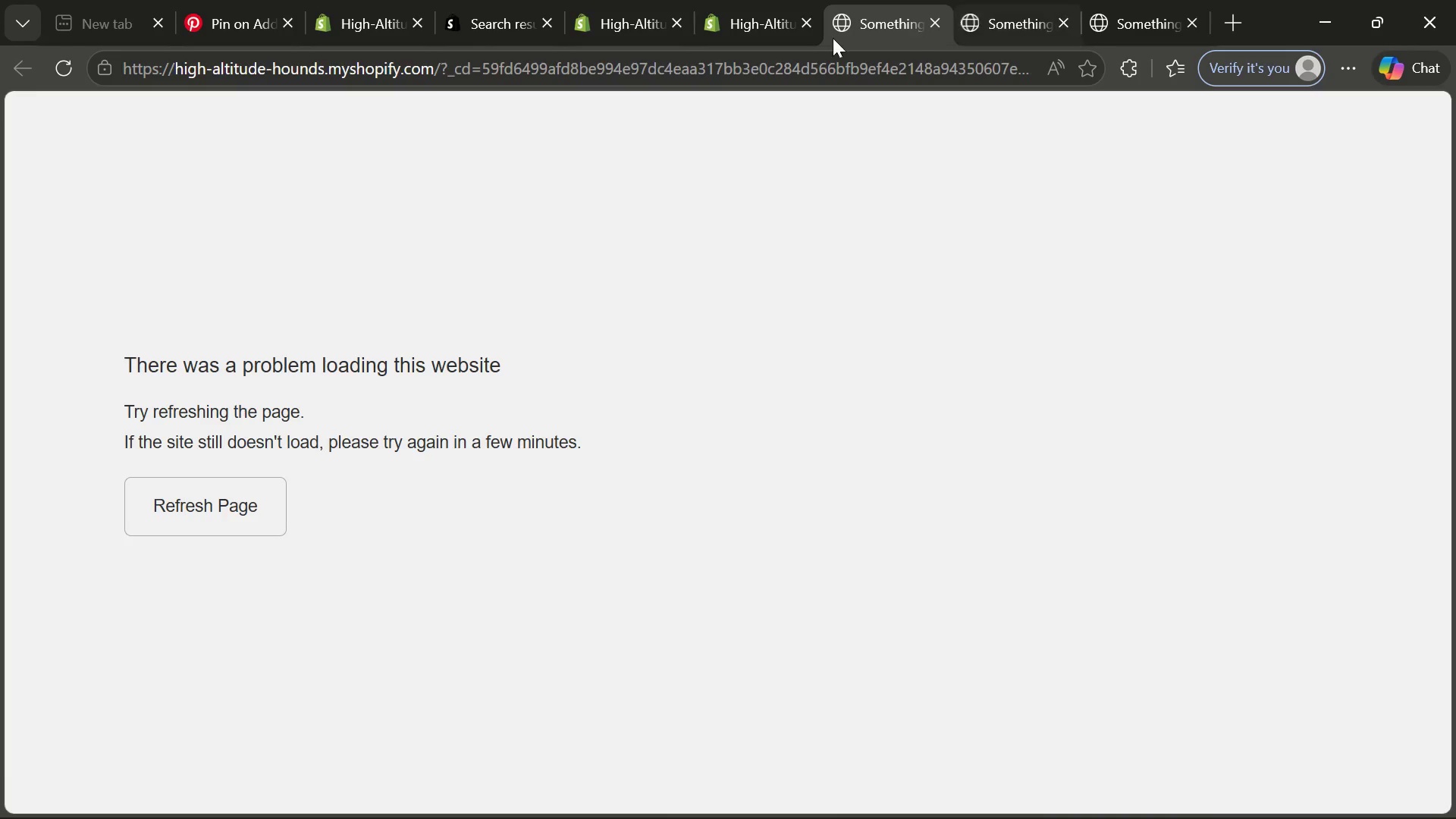 
left_click([783, 33])
 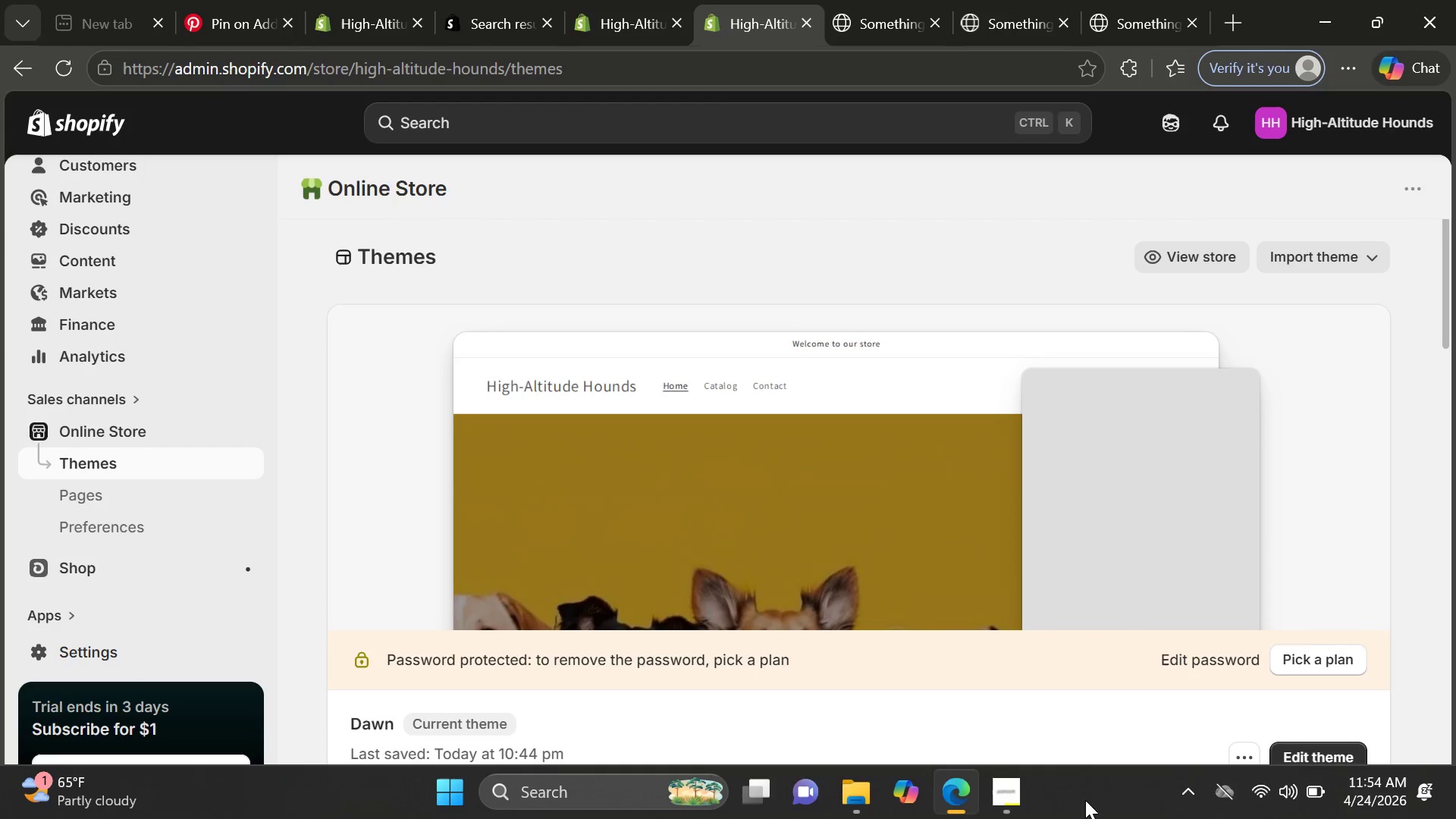 
left_click([1005, 808])